 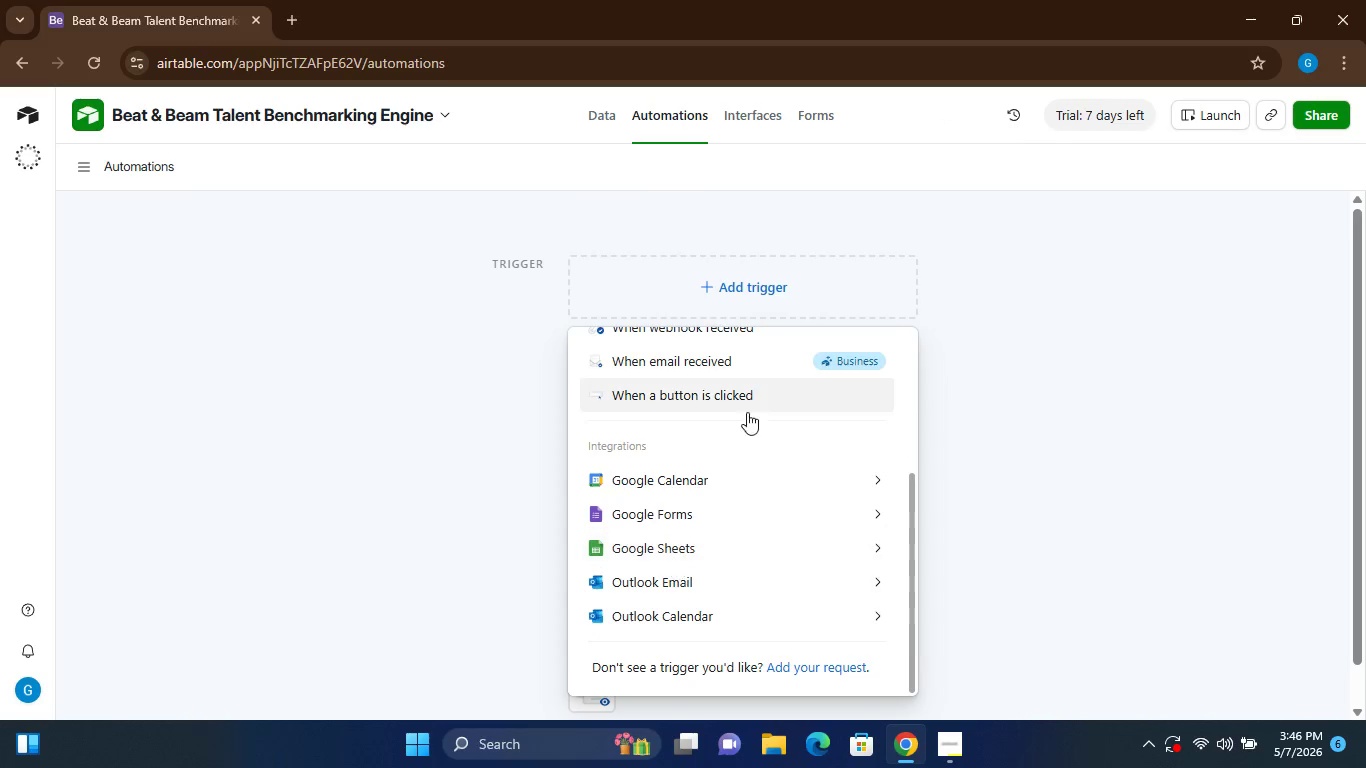 
left_click([483, 572])
 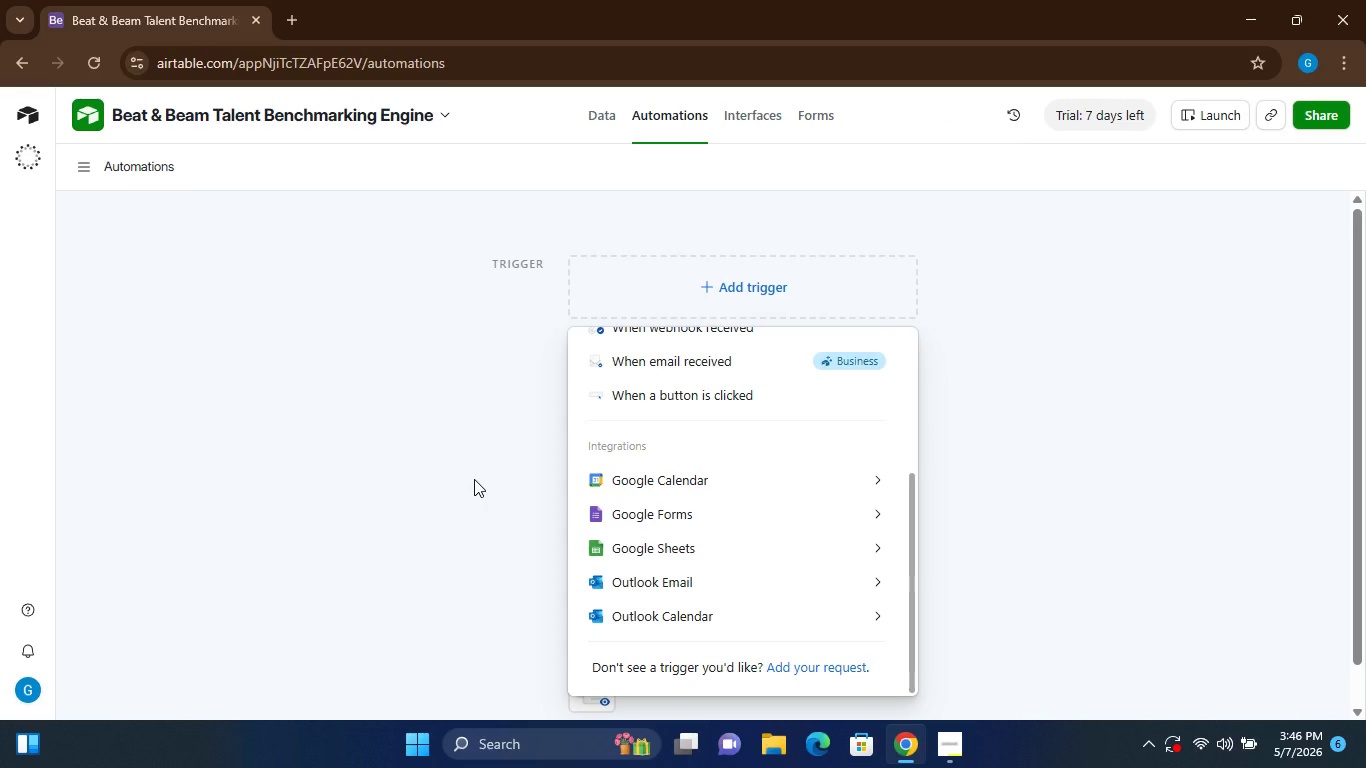 
left_click([474, 479])
 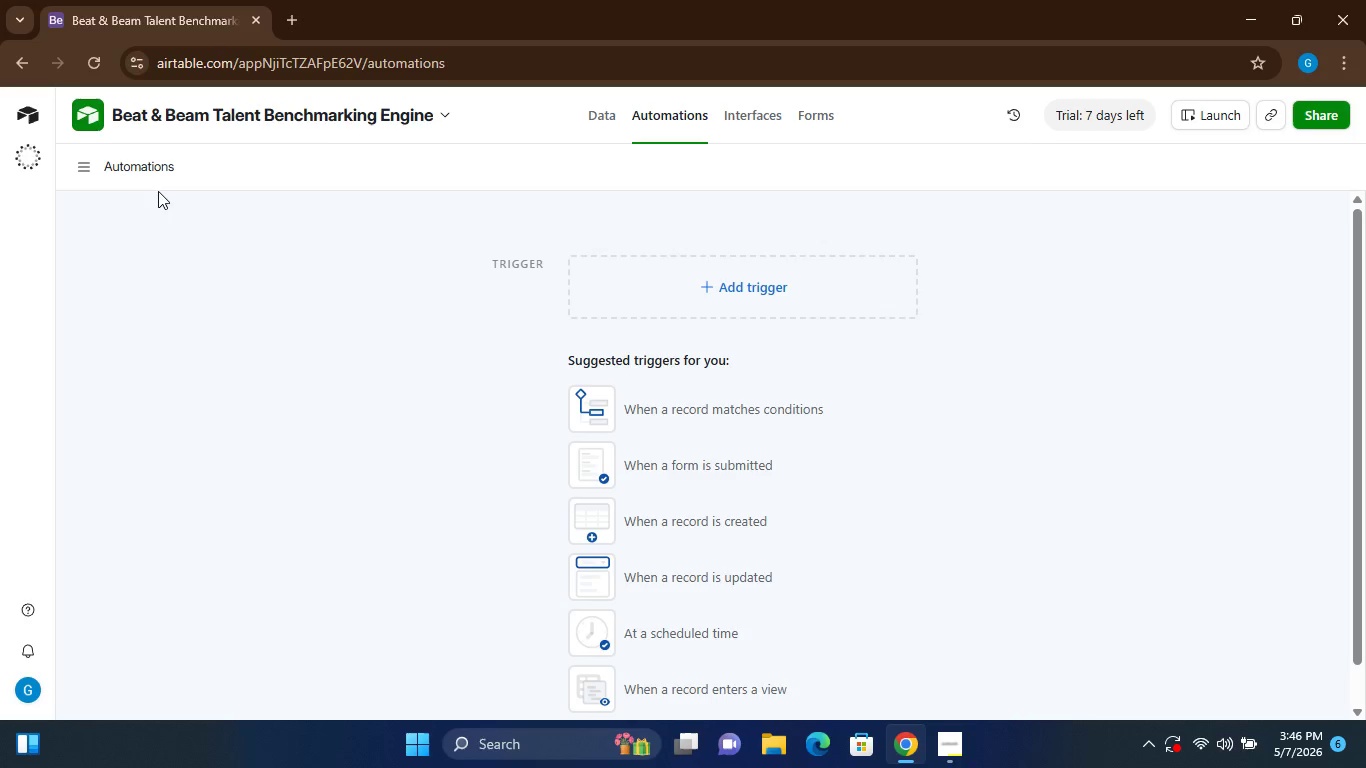 
left_click([86, 163])
 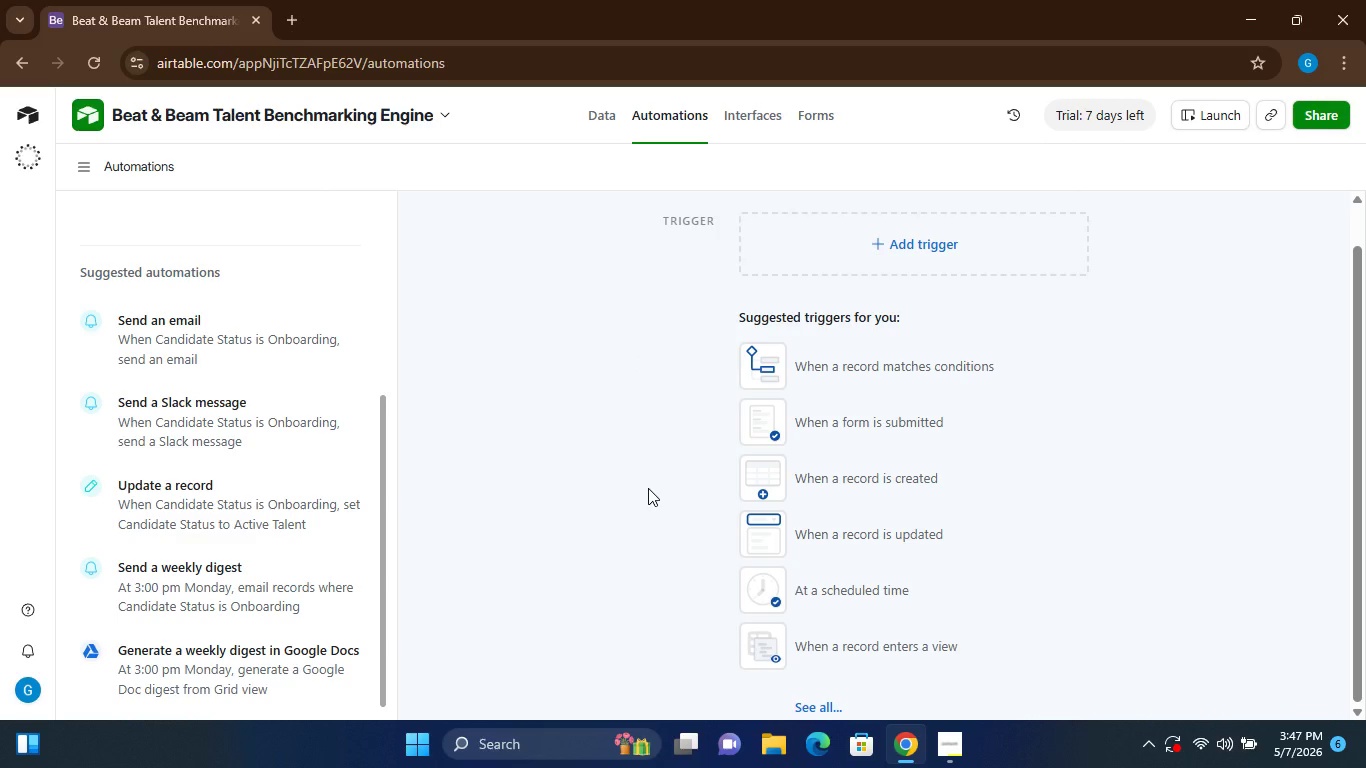 
wait(66.08)
 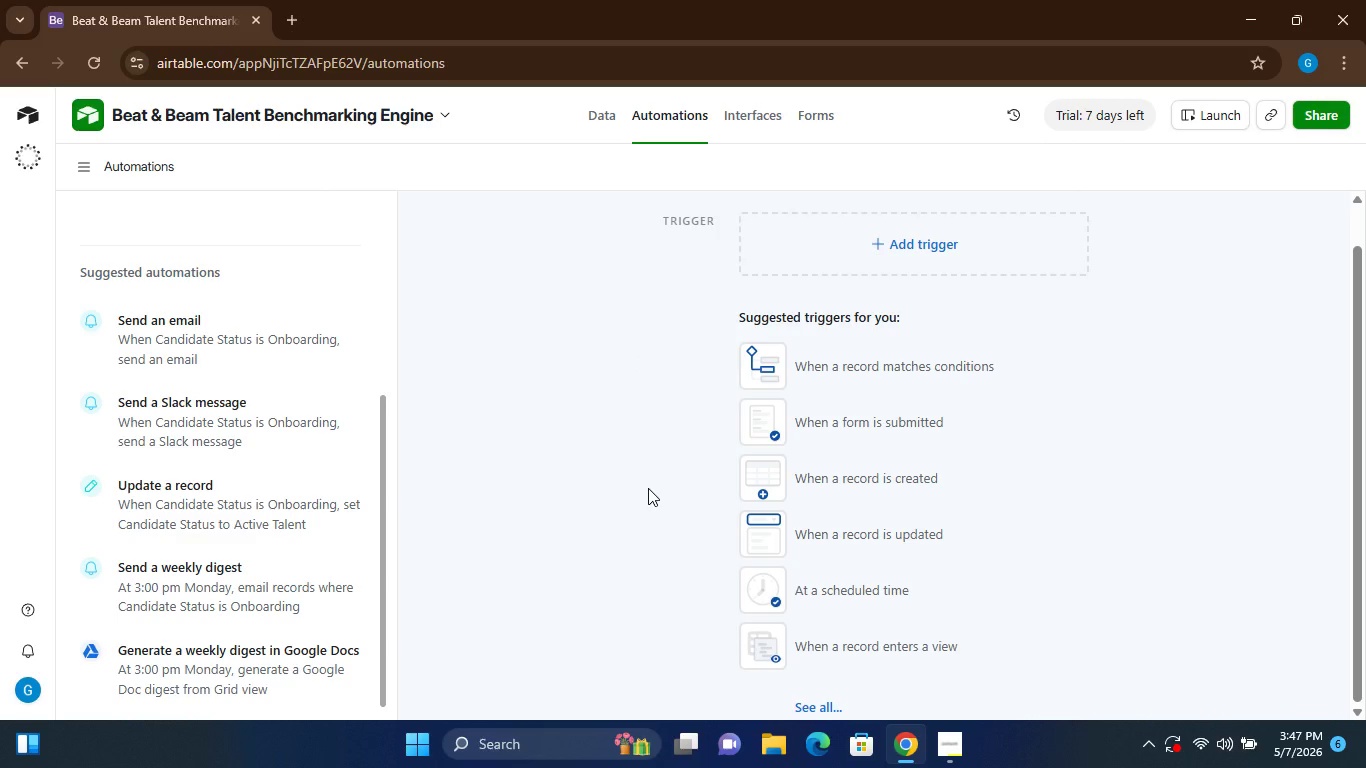 
left_click([814, 701])
 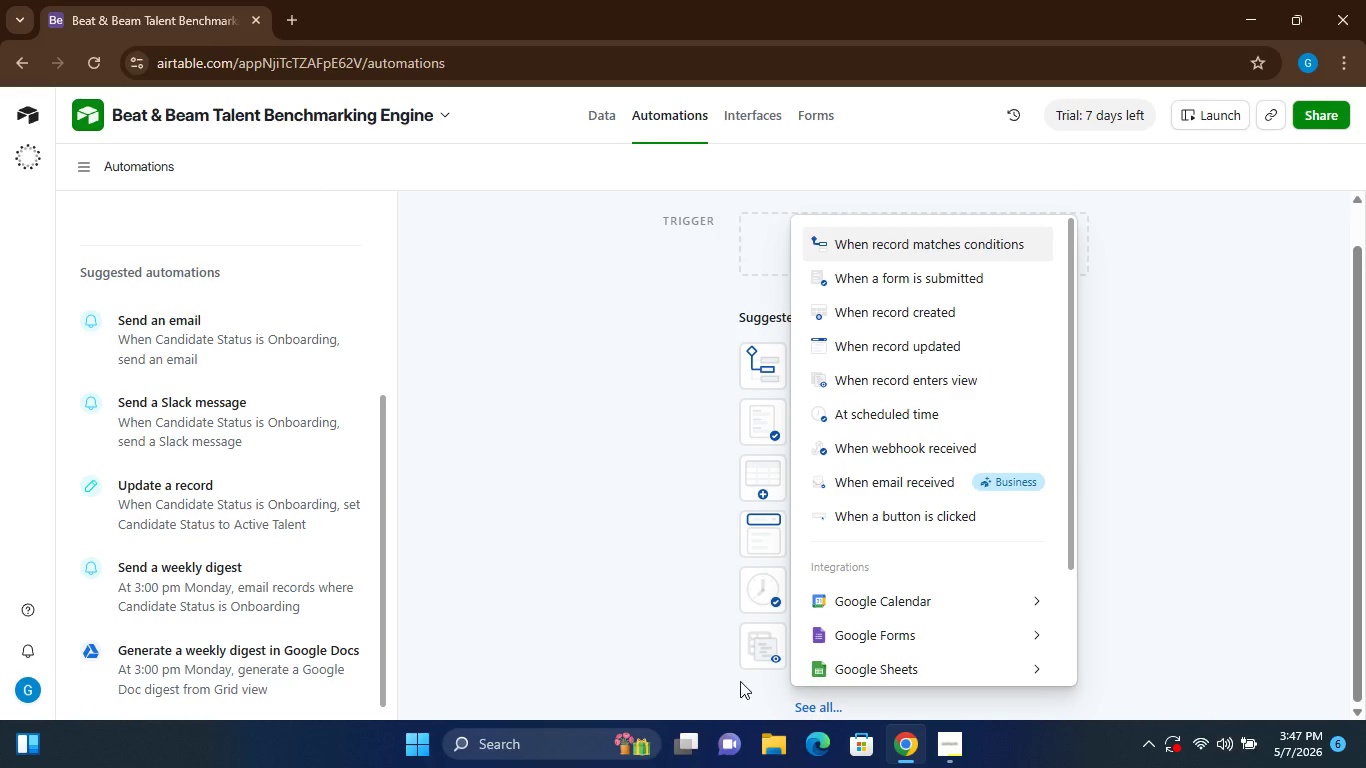 
left_click([676, 637])
 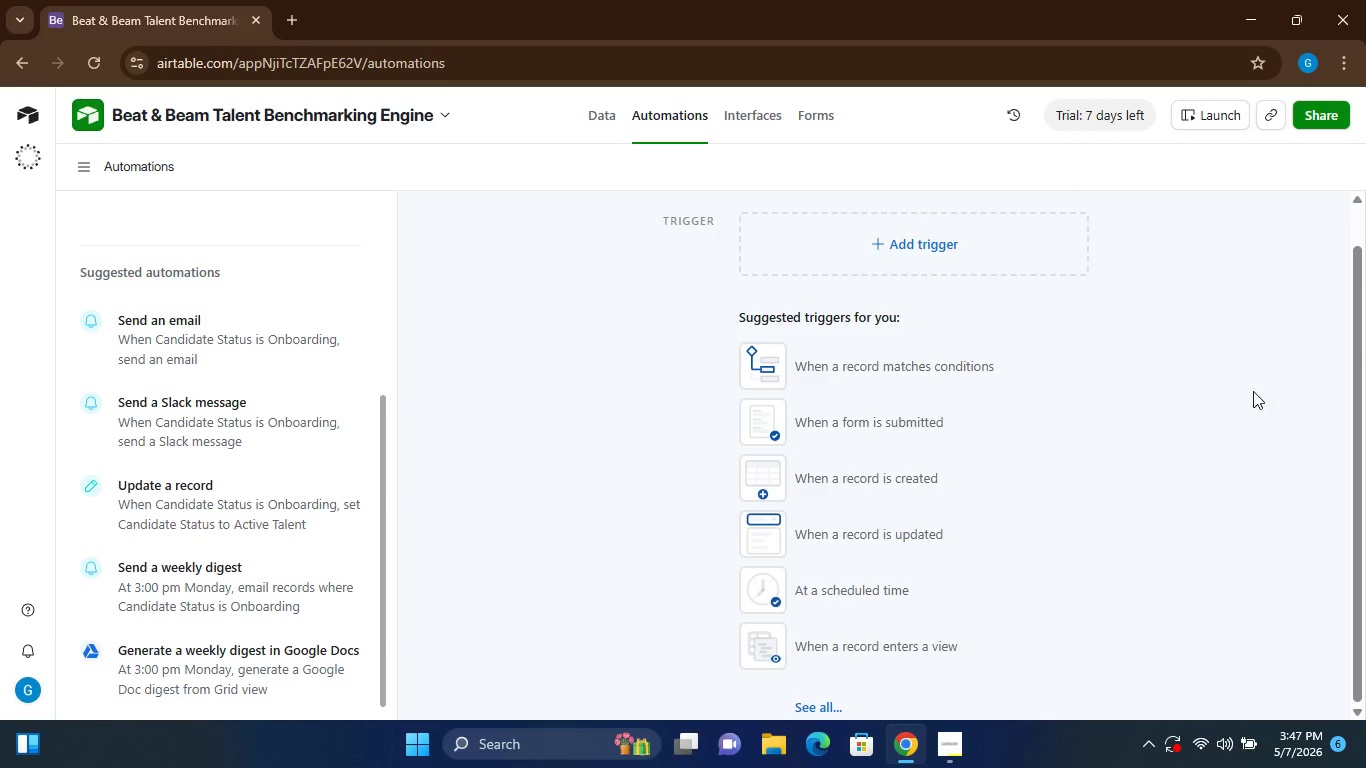 
left_click_drag(start_coordinate=[1358, 306], to_coordinate=[1046, 573])
 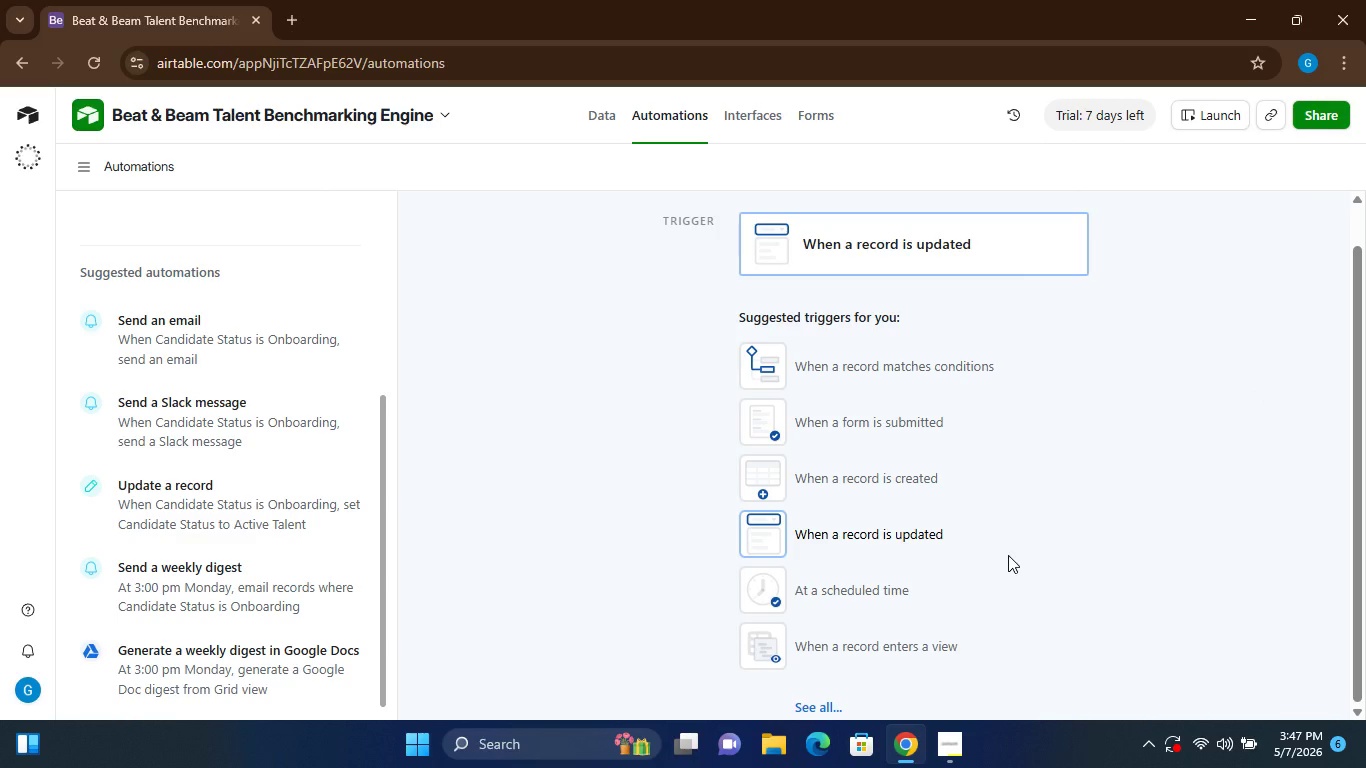 
wait(11.27)
 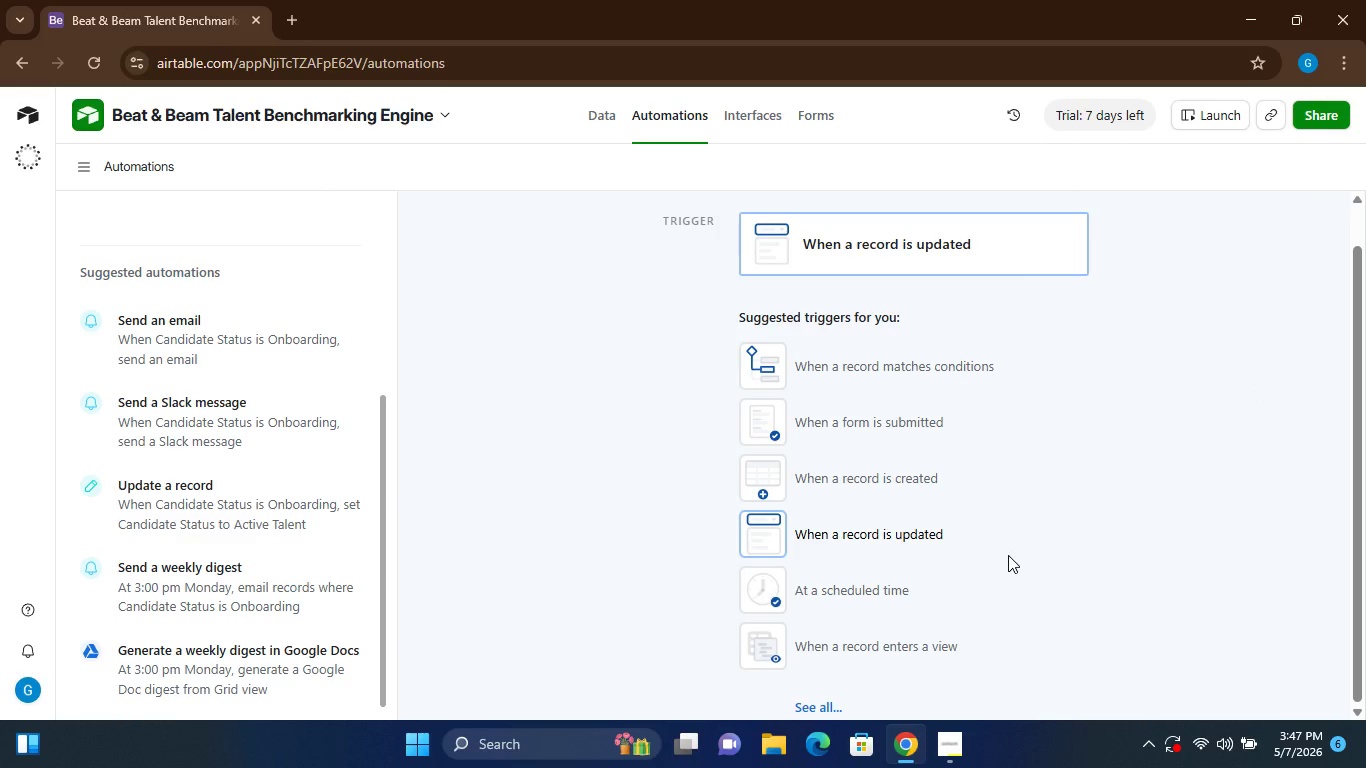 
left_click([598, 118])
 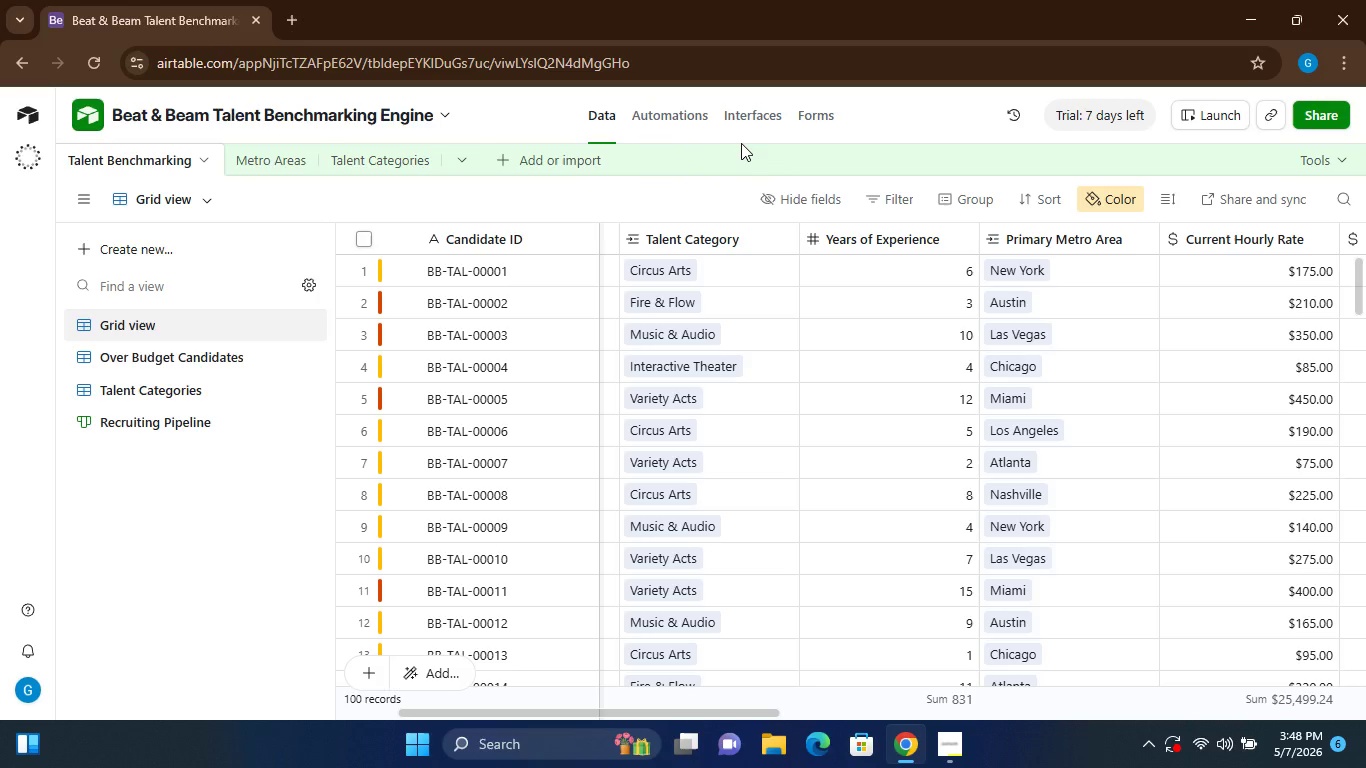 
wait(17.5)
 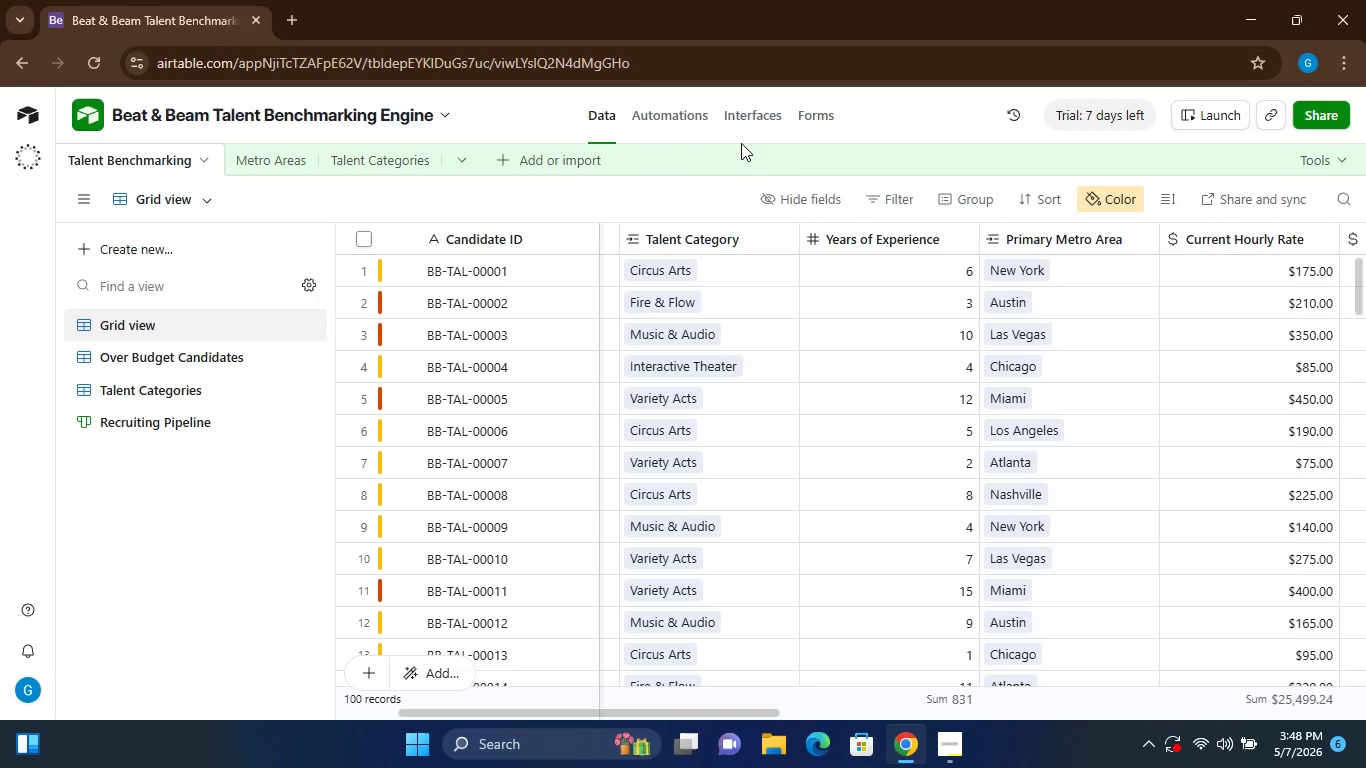 
left_click([663, 117])
 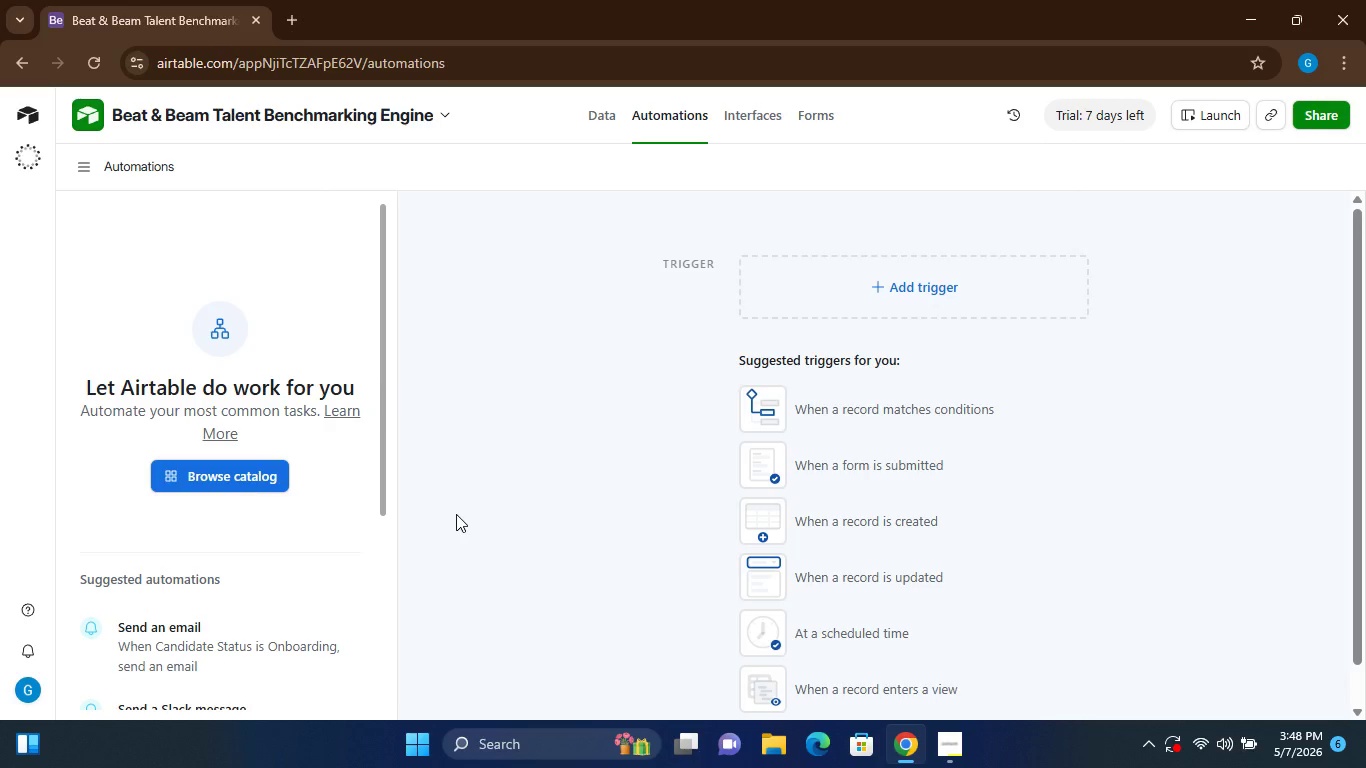 
wait(18.67)
 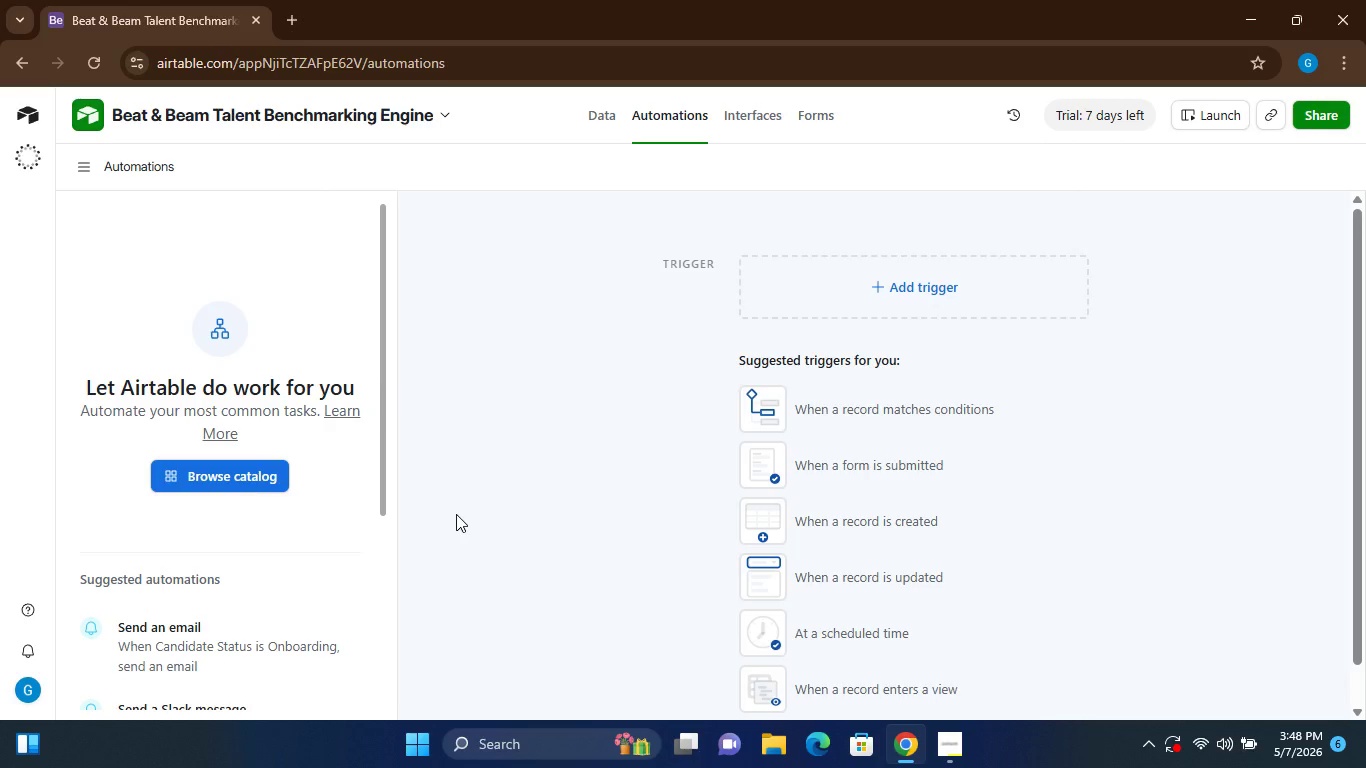 
left_click([605, 404])
 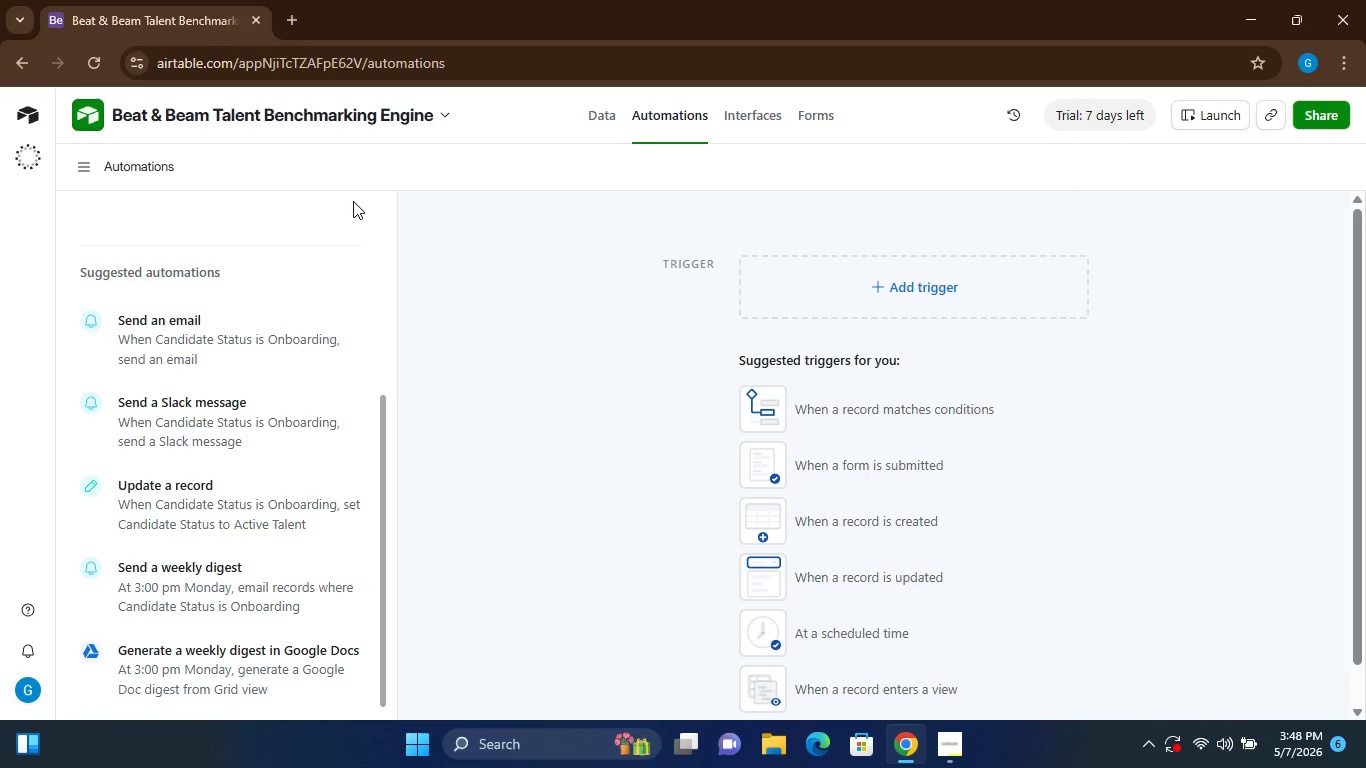 
left_click([361, 199])
 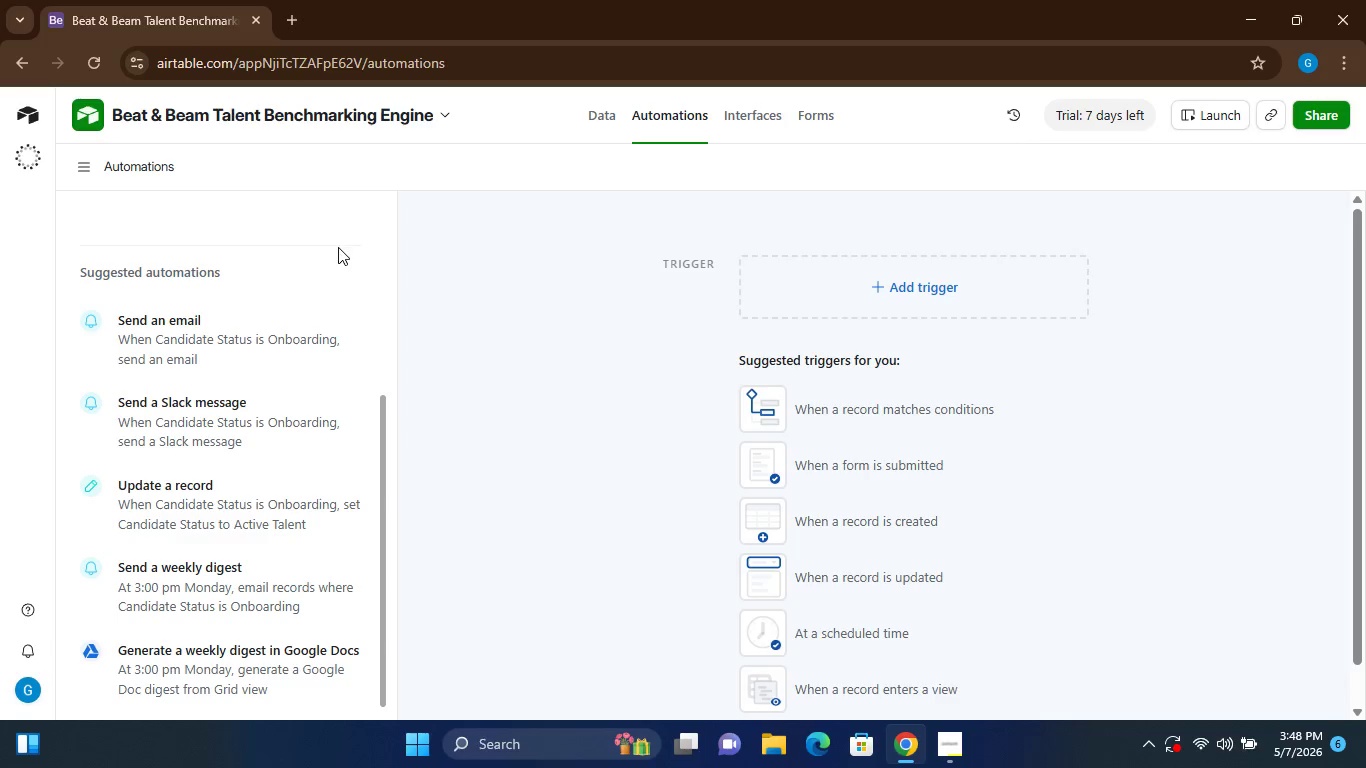 
left_click([338, 247])
 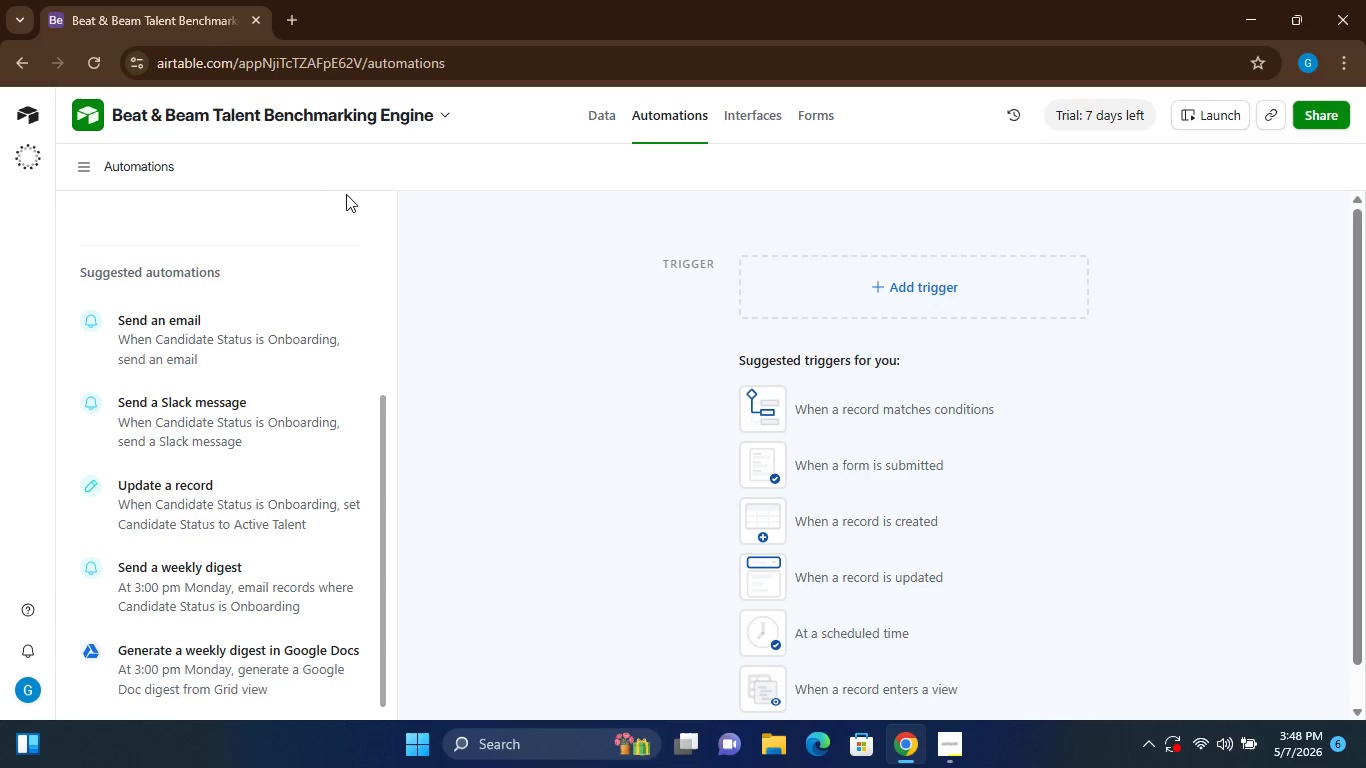 
left_click([349, 200])
 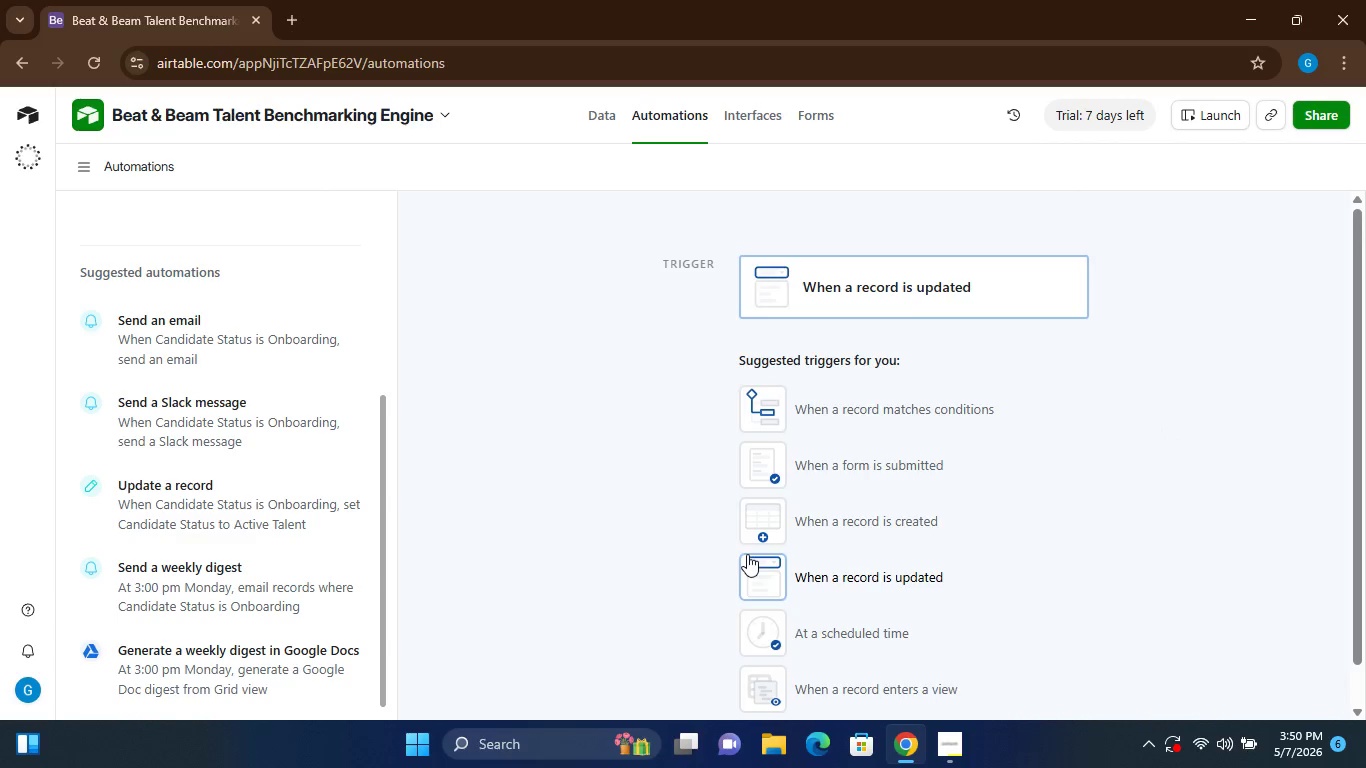 
wait(94.45)
 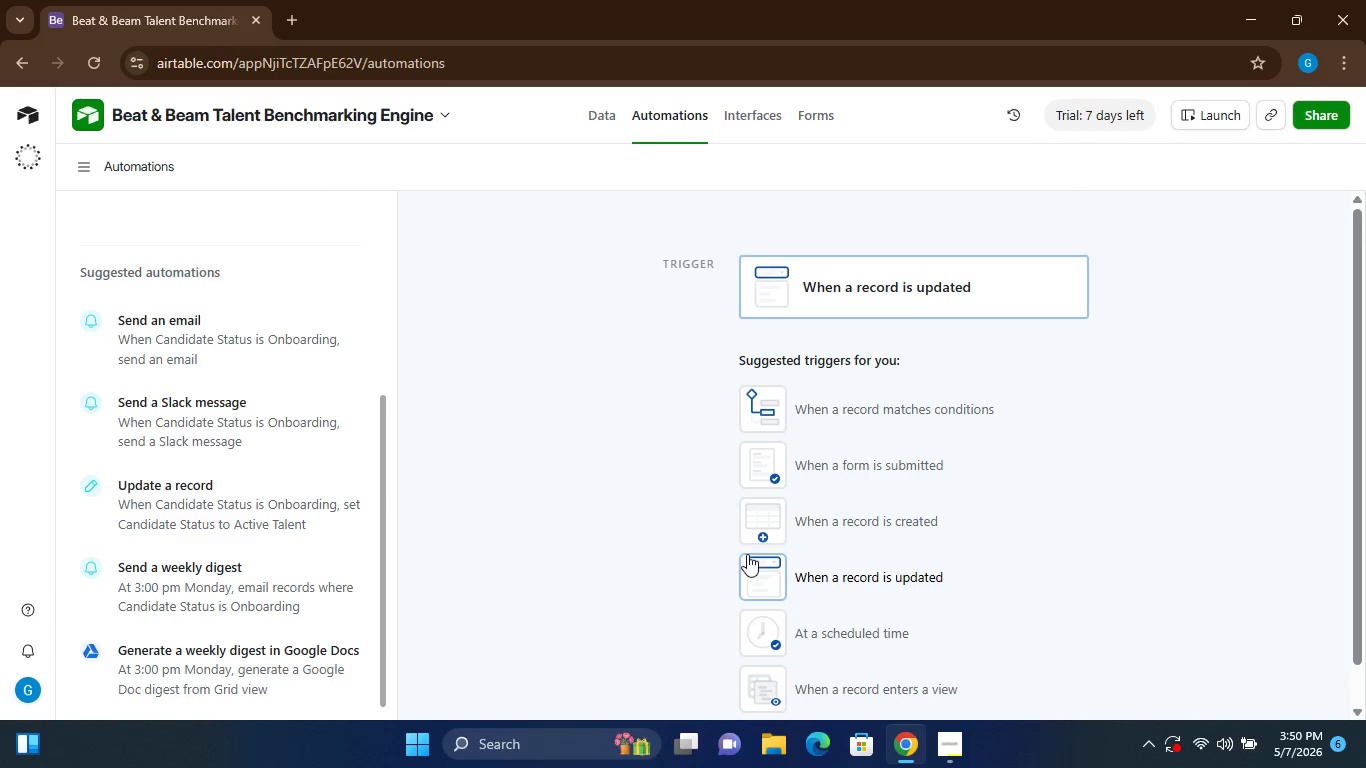 
left_click([874, 295])
 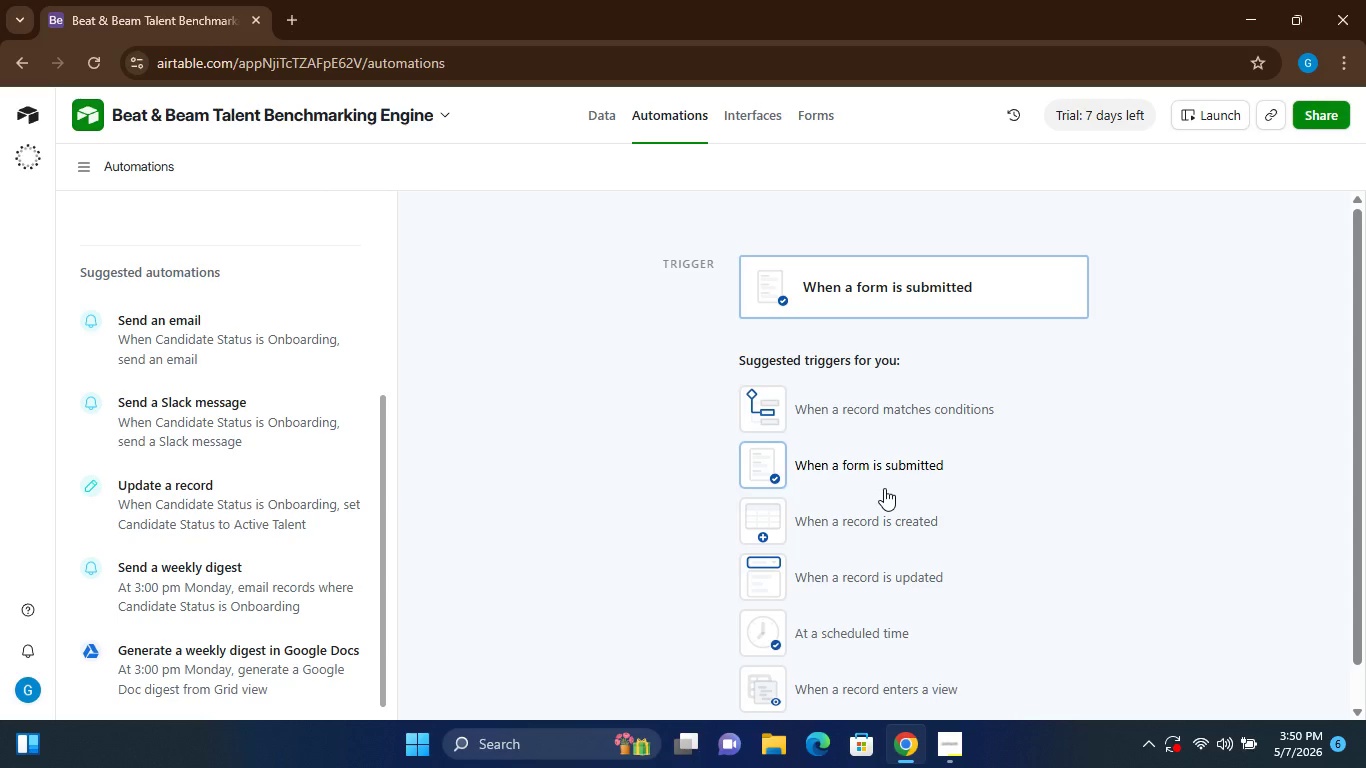 
wait(33.05)
 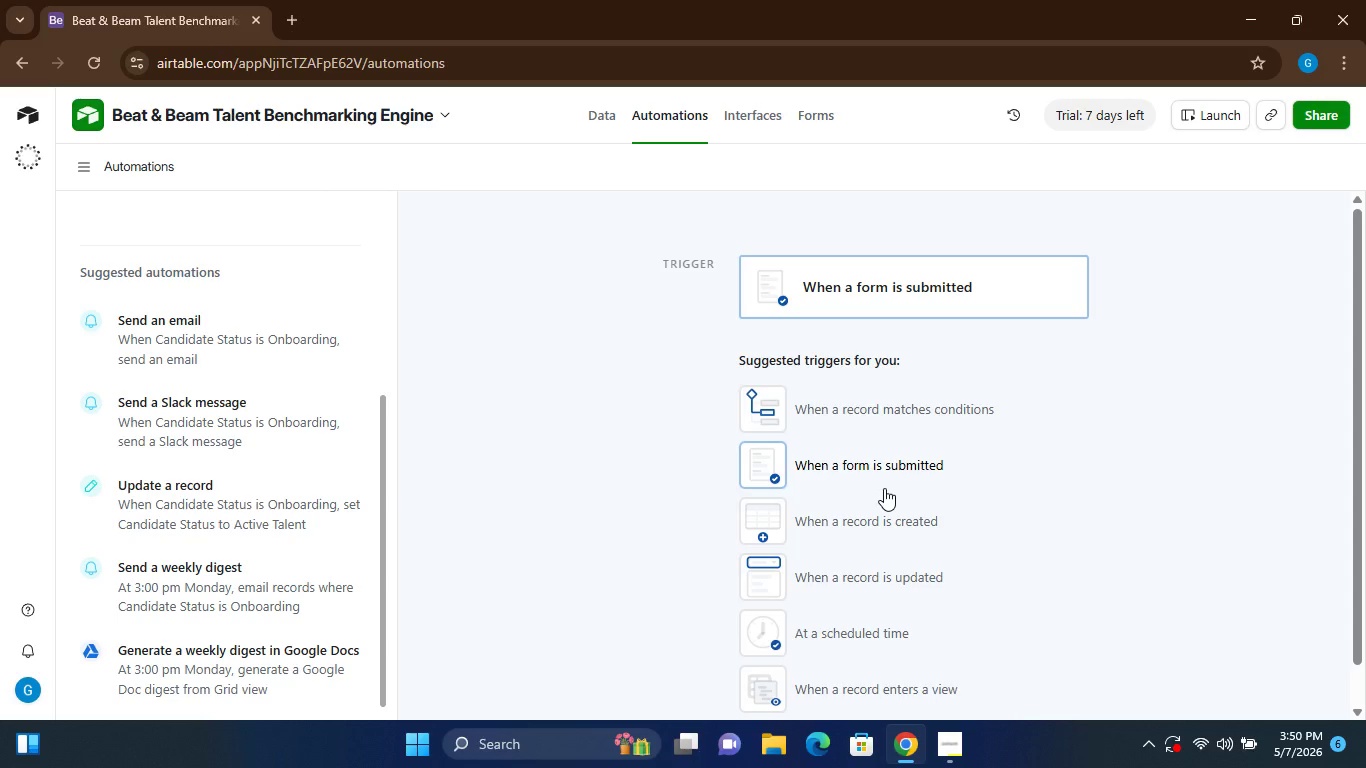 
left_click([891, 281])
 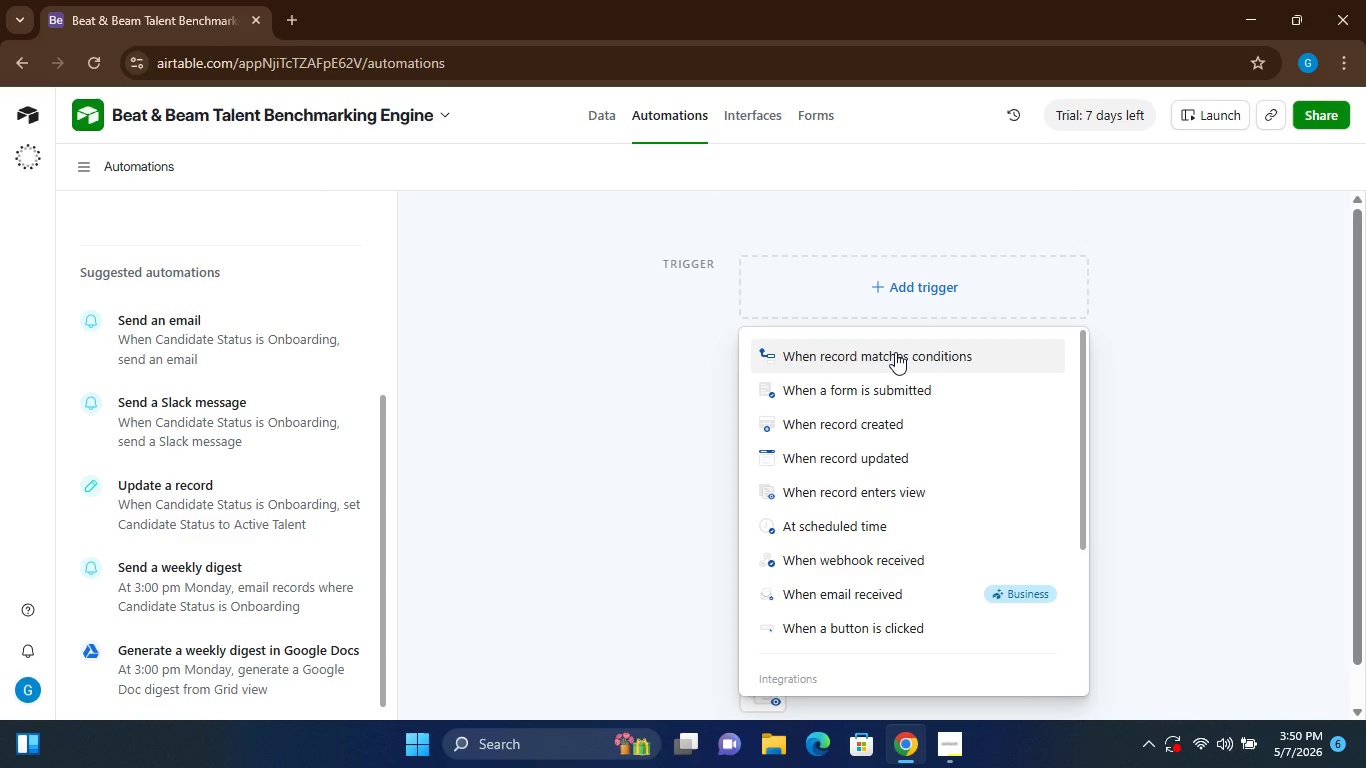 
left_click([895, 352])
 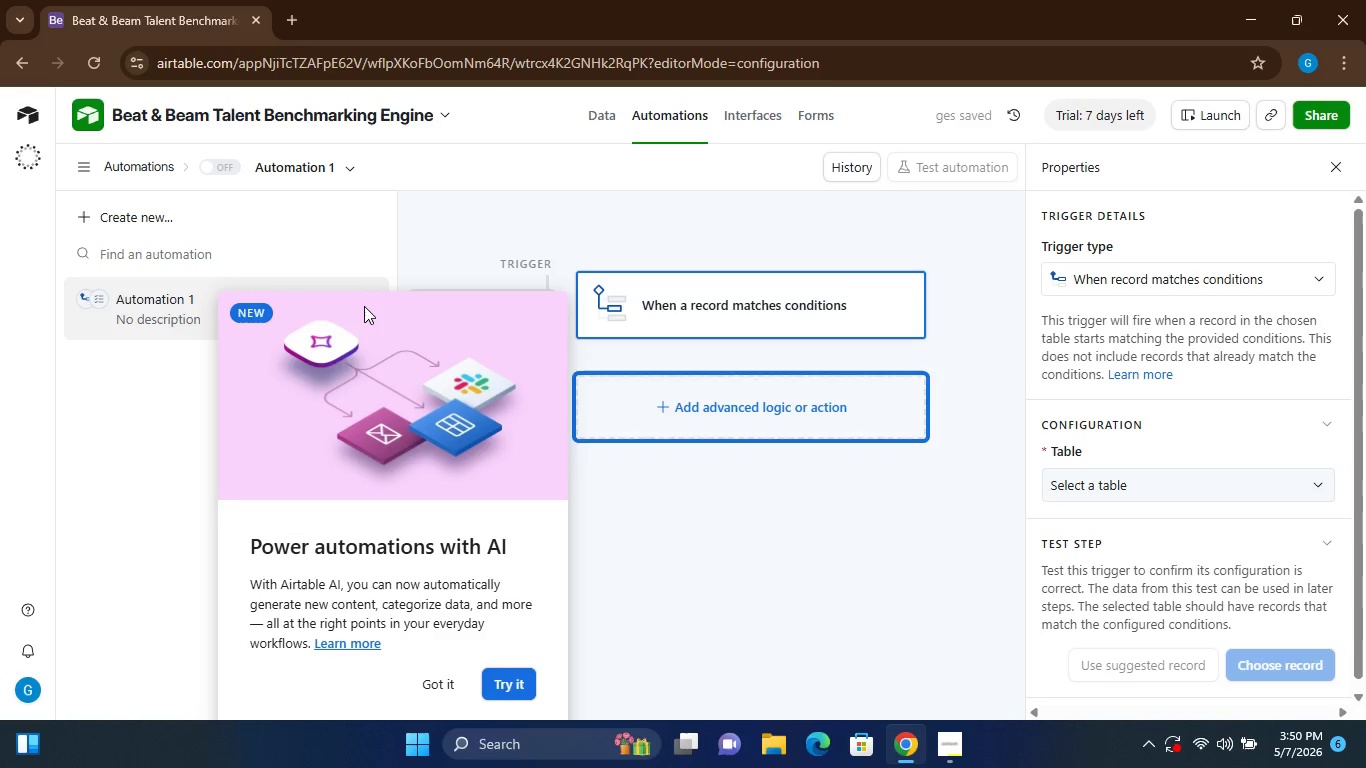 
wait(10.67)
 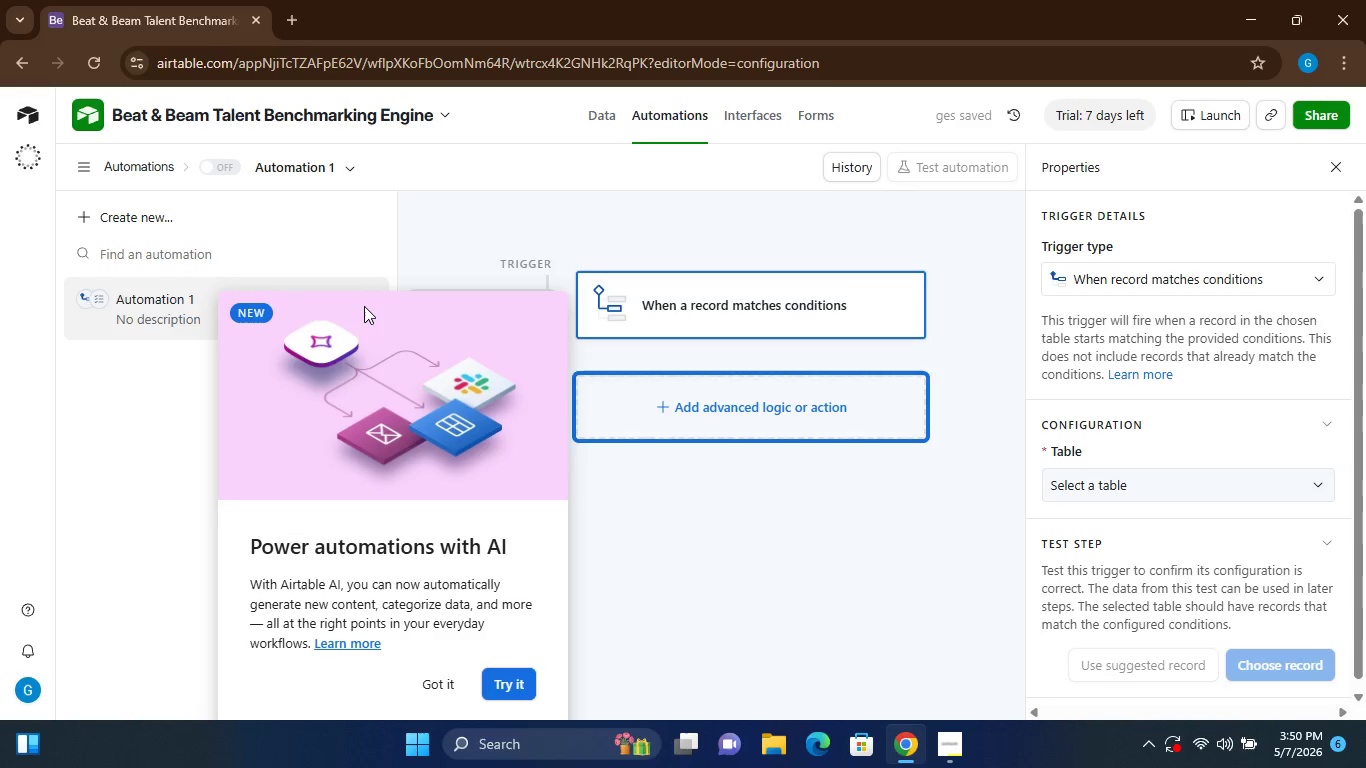 
left_click([350, 166])
 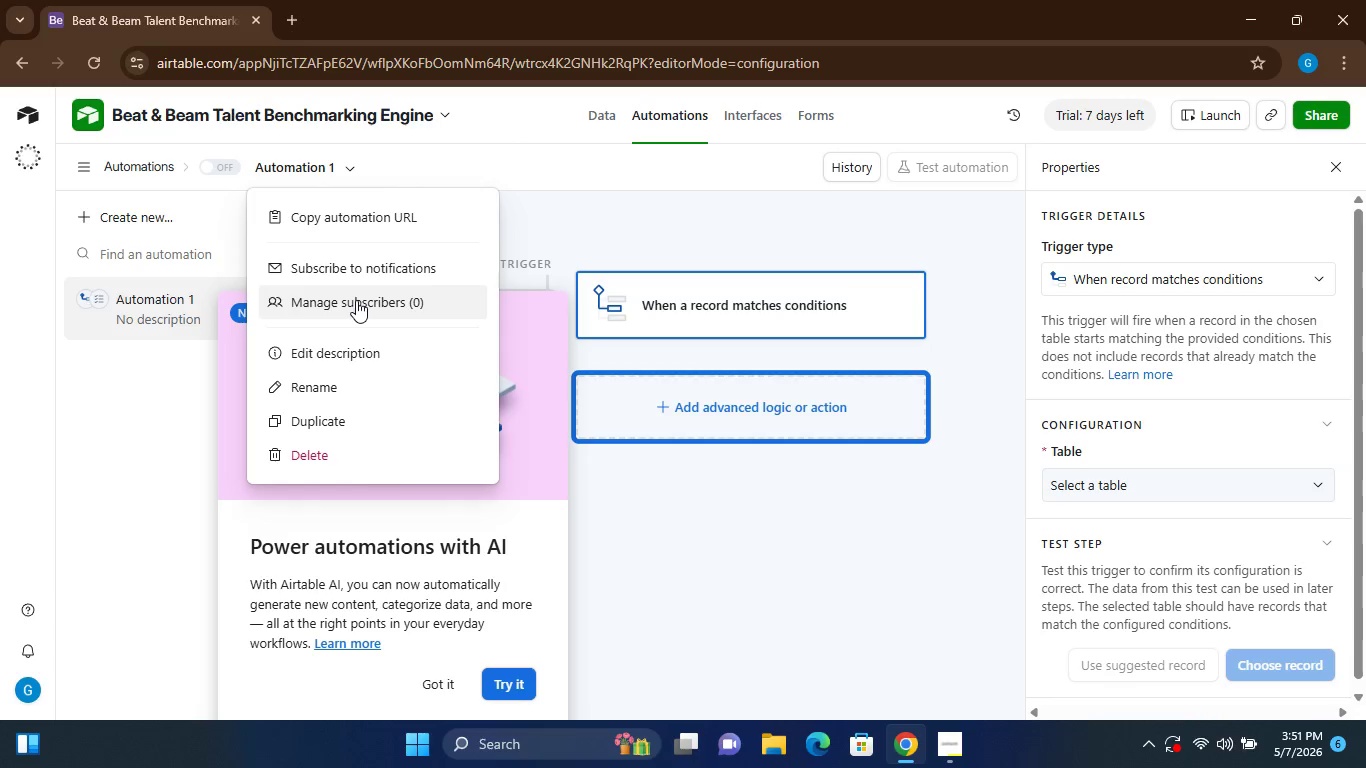 
left_click([335, 386])
 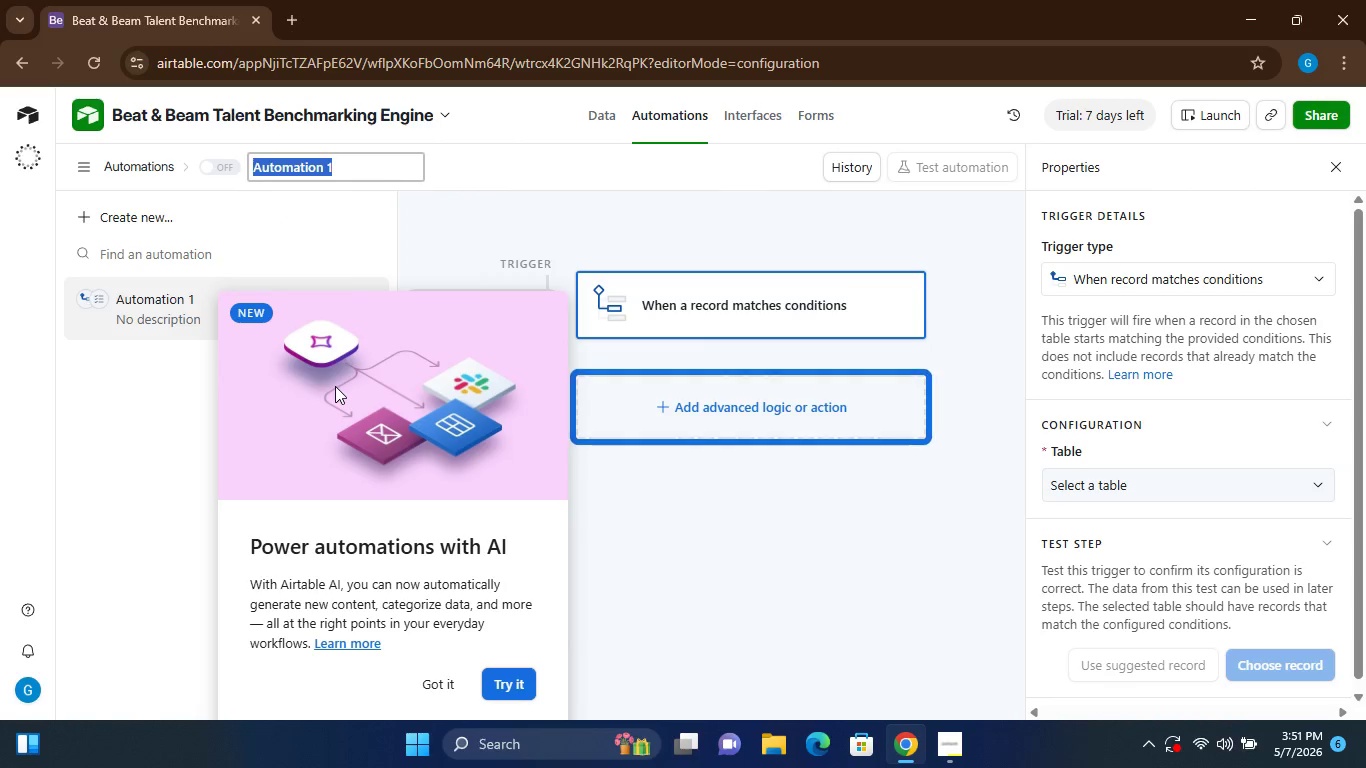 
type(Over Budget Candidate Alert)
 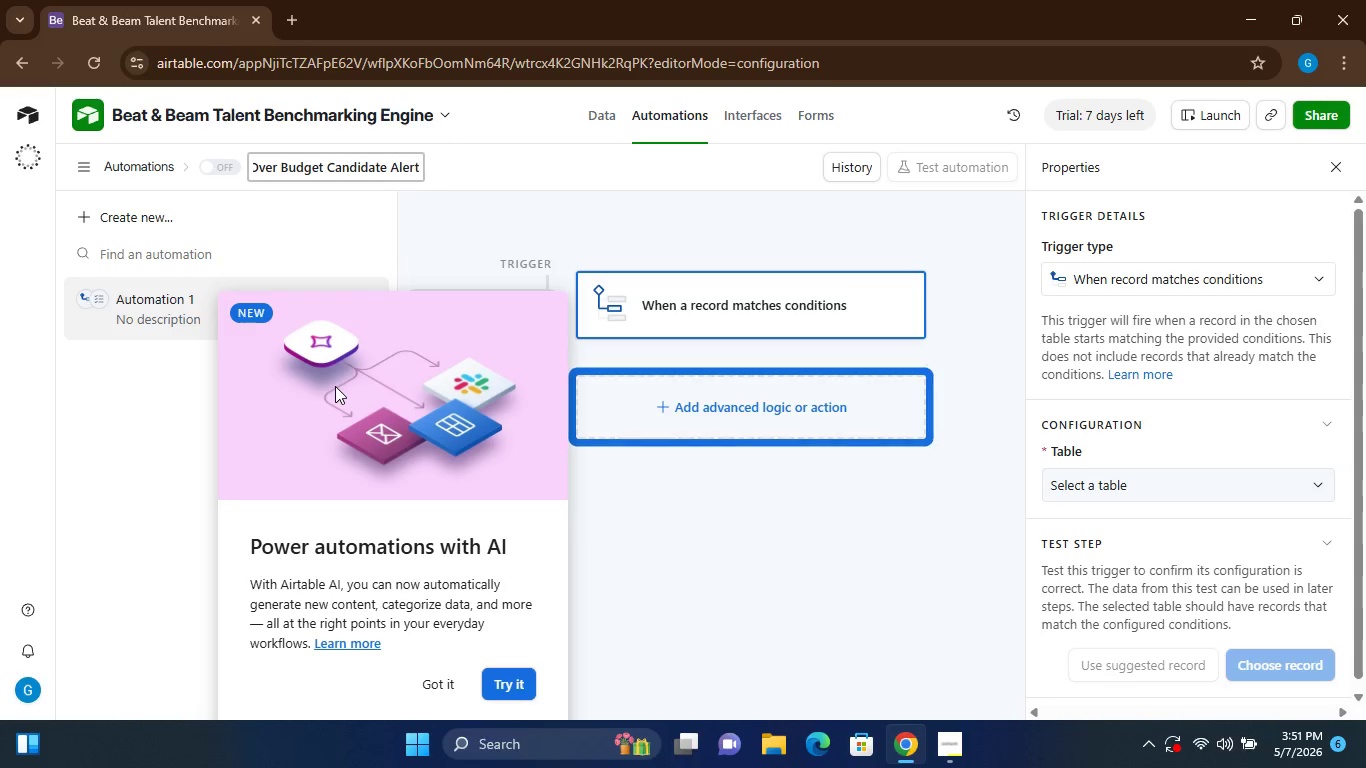 
left_click([434, 682])
 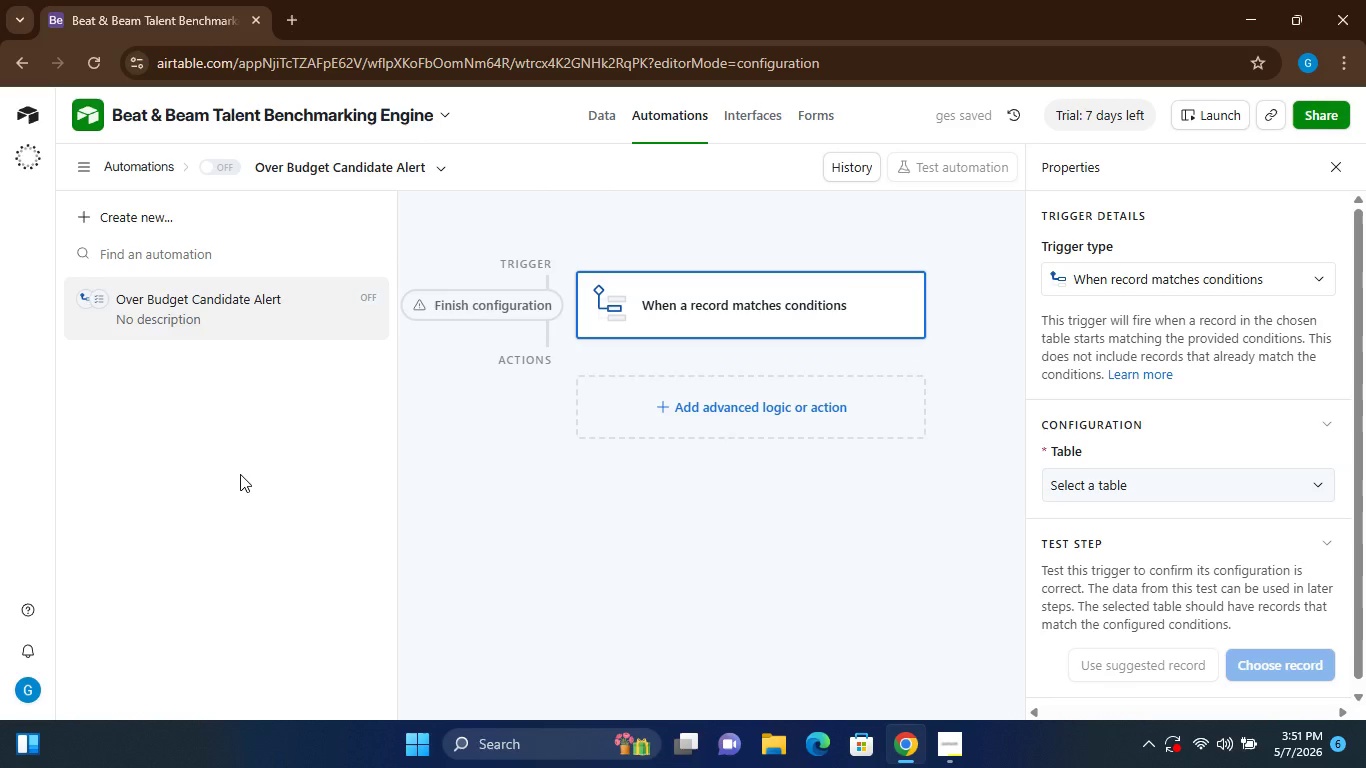 
wait(8.22)
 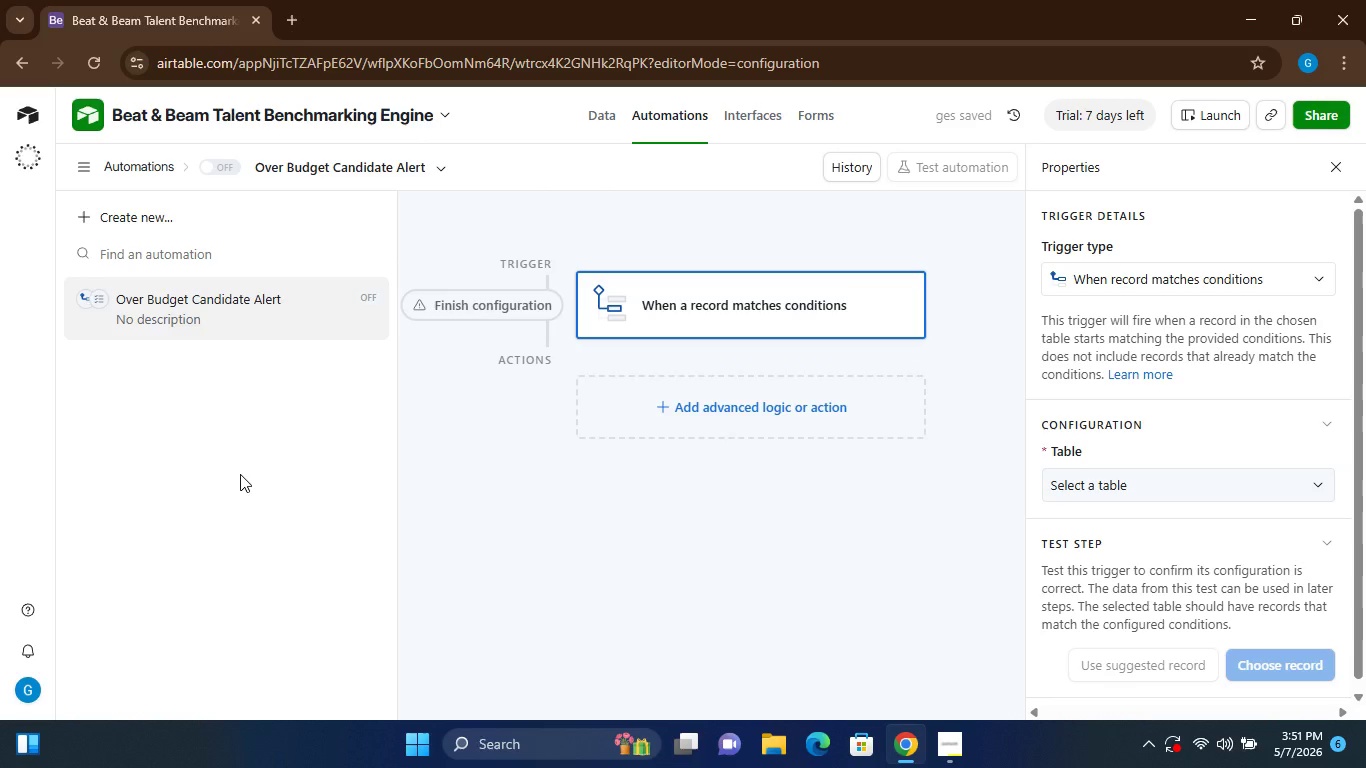 
left_click([512, 486])
 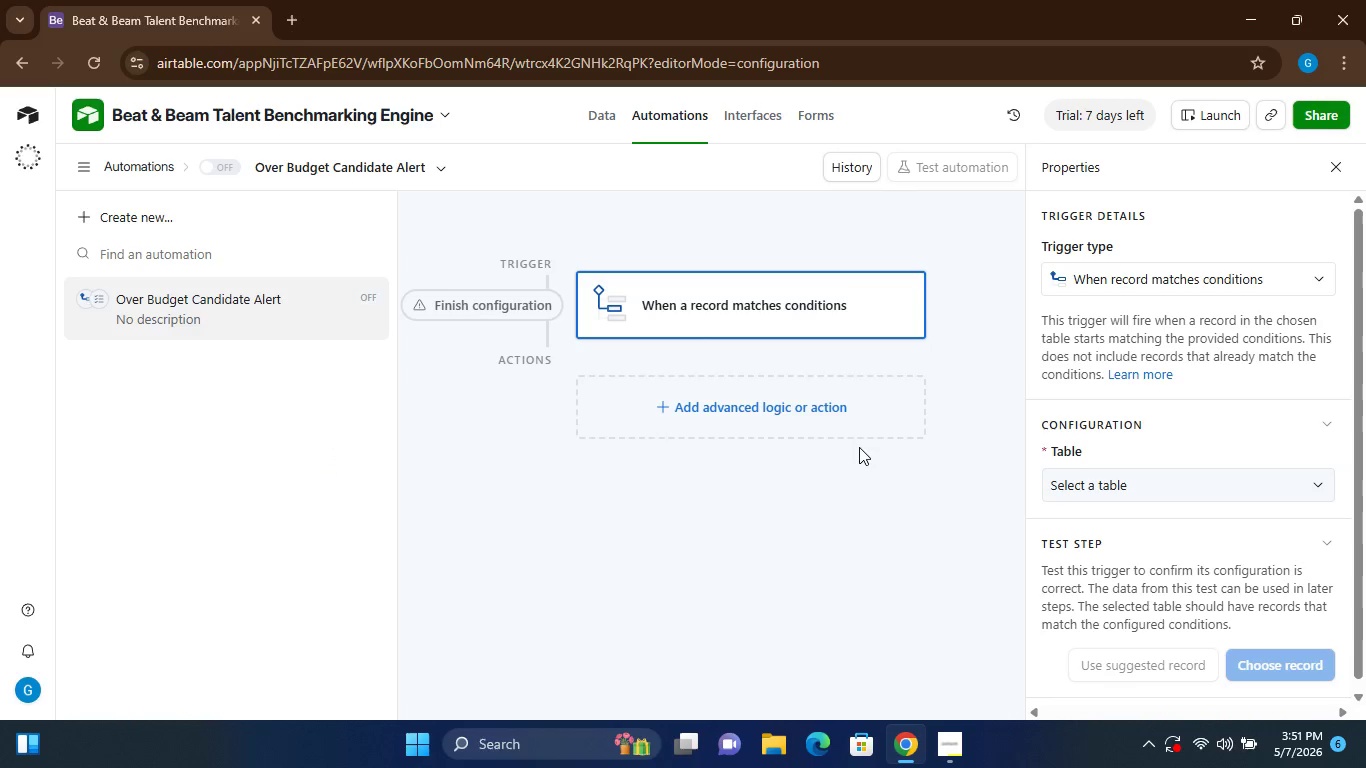 
wait(5.03)
 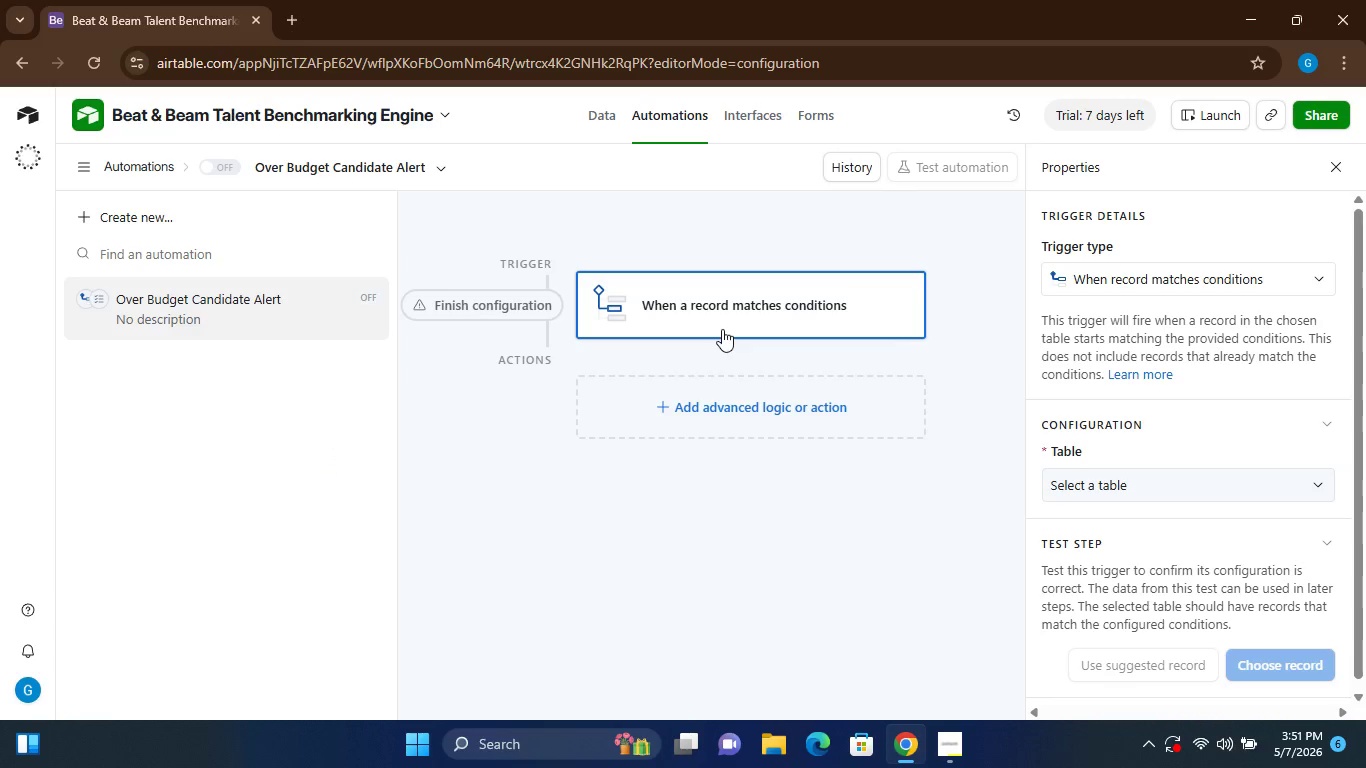 
left_click([1223, 488])
 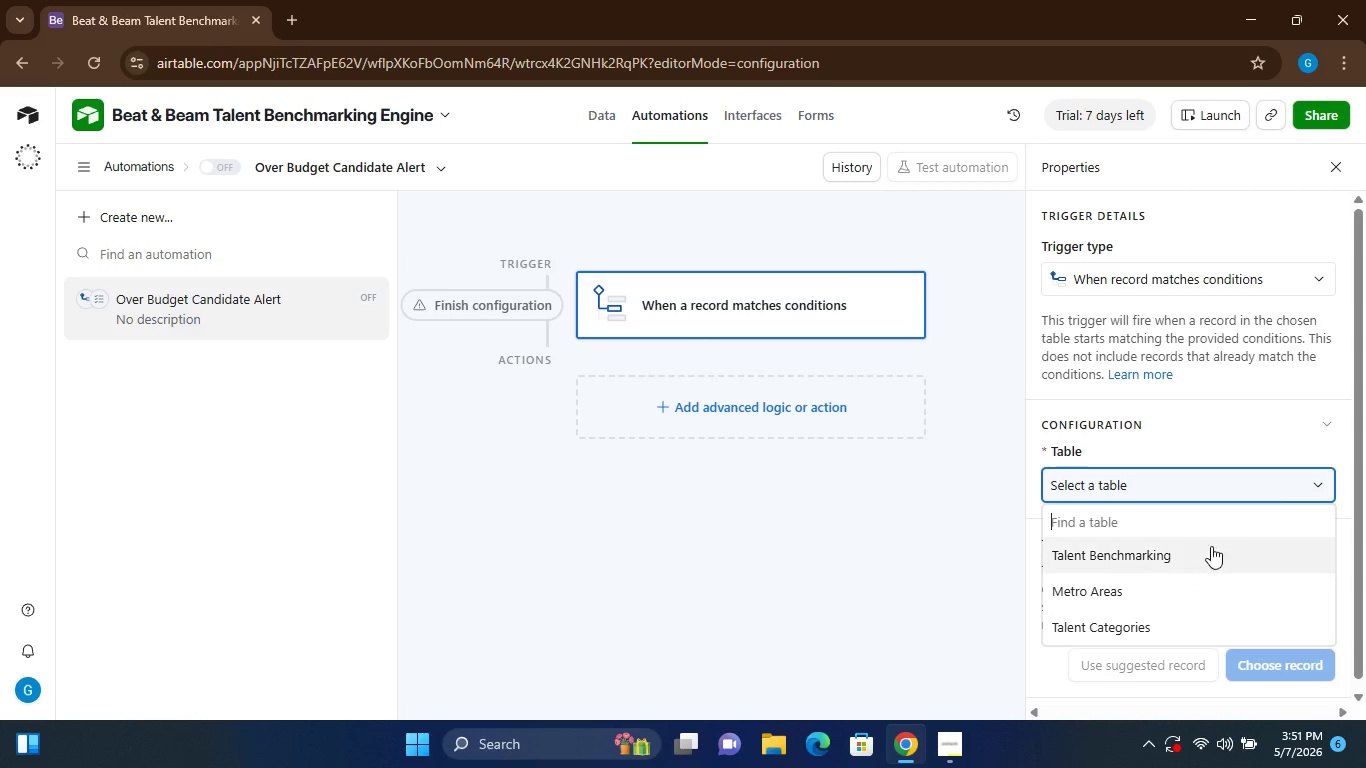 
left_click([1146, 551])
 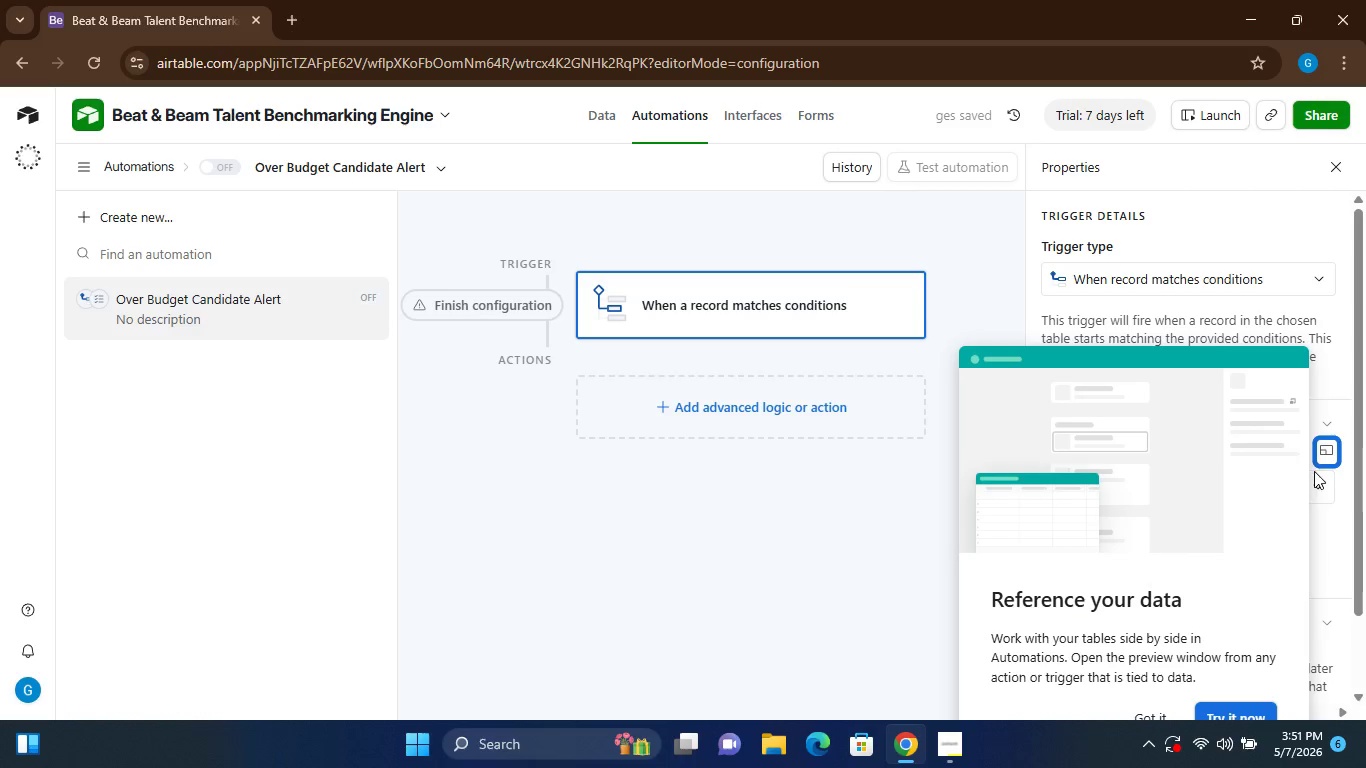 
left_click_drag(start_coordinate=[1359, 385], to_coordinate=[1365, 451])
 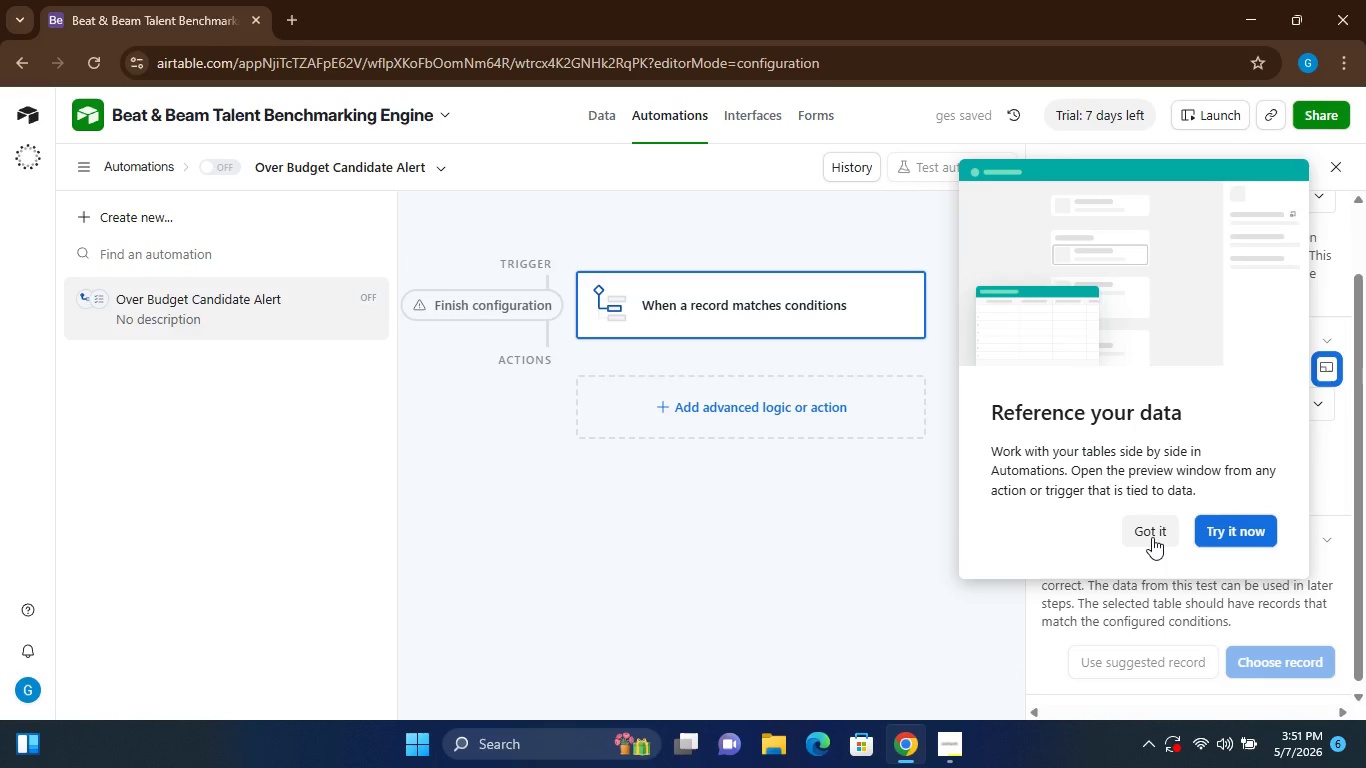 
left_click([1152, 537])
 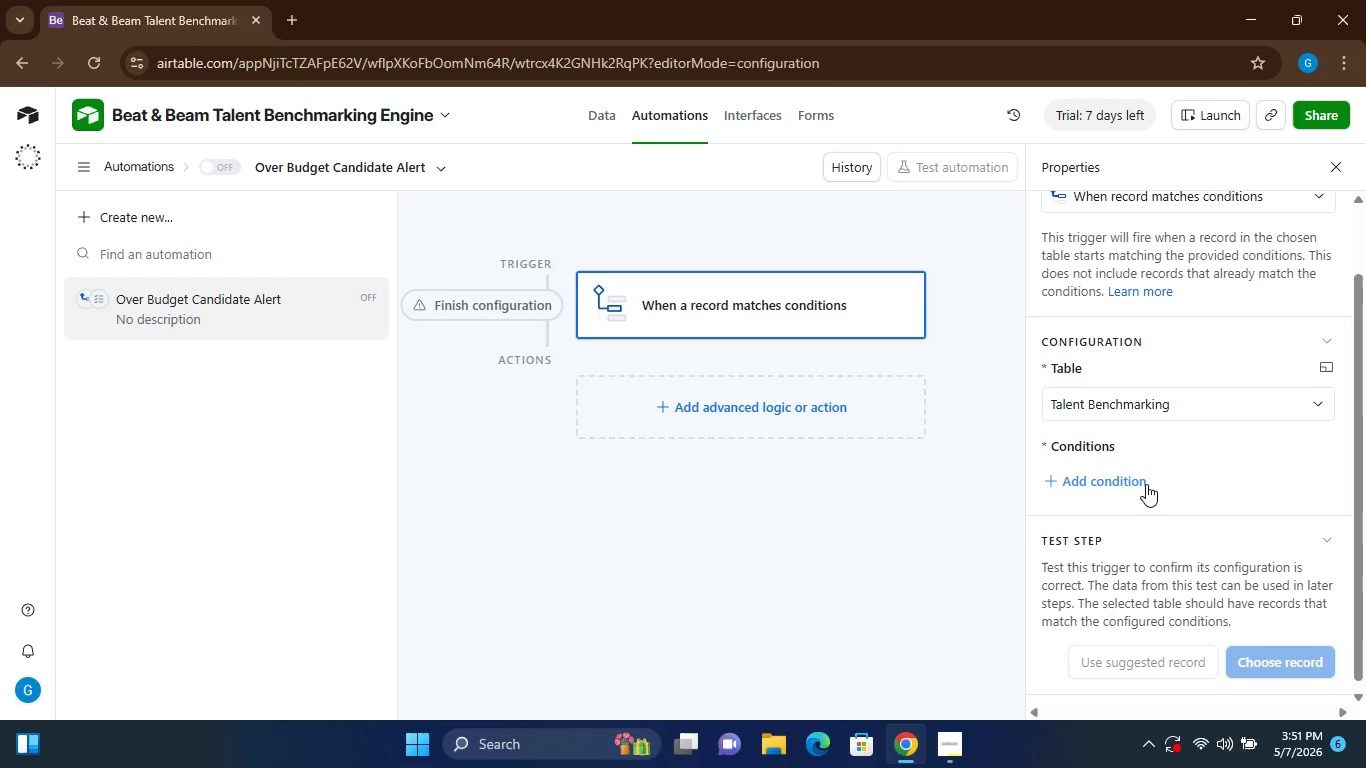 
left_click([1129, 477])
 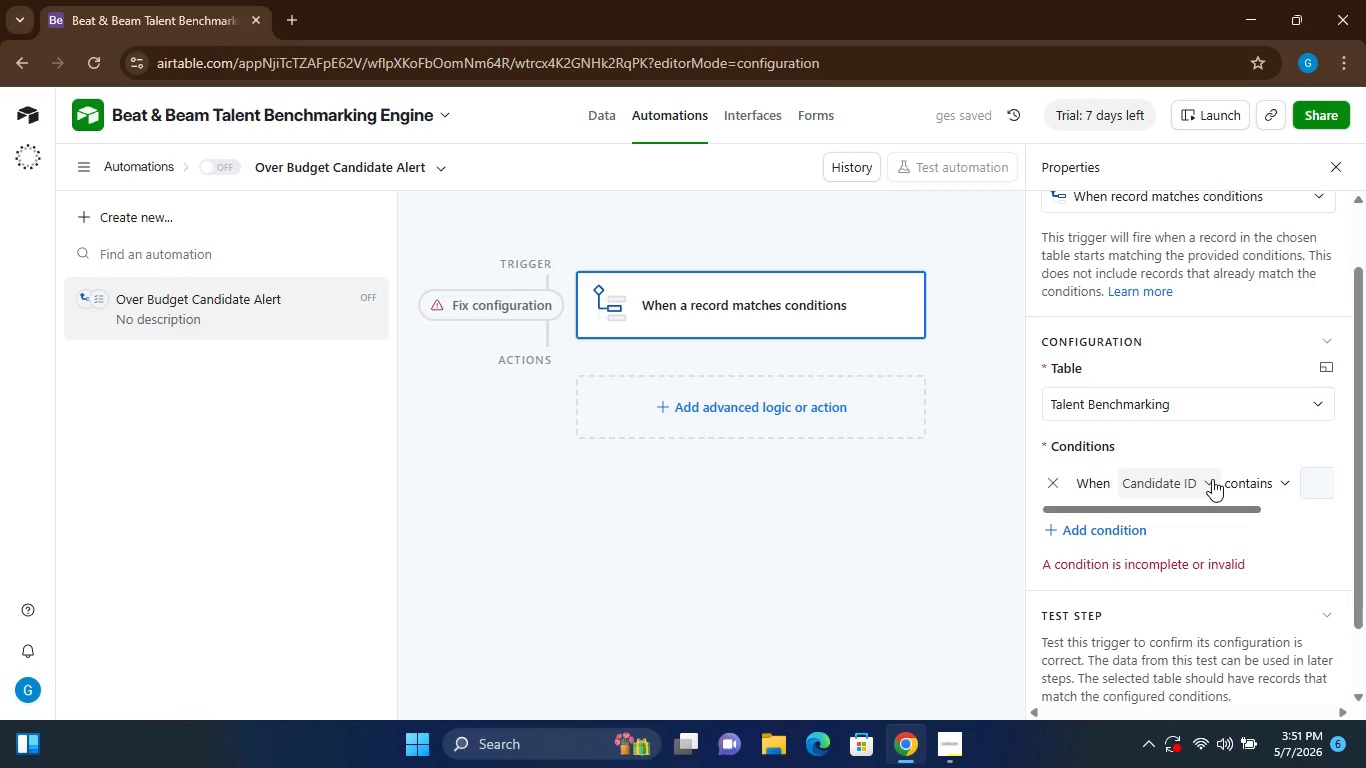 
left_click([1212, 479])
 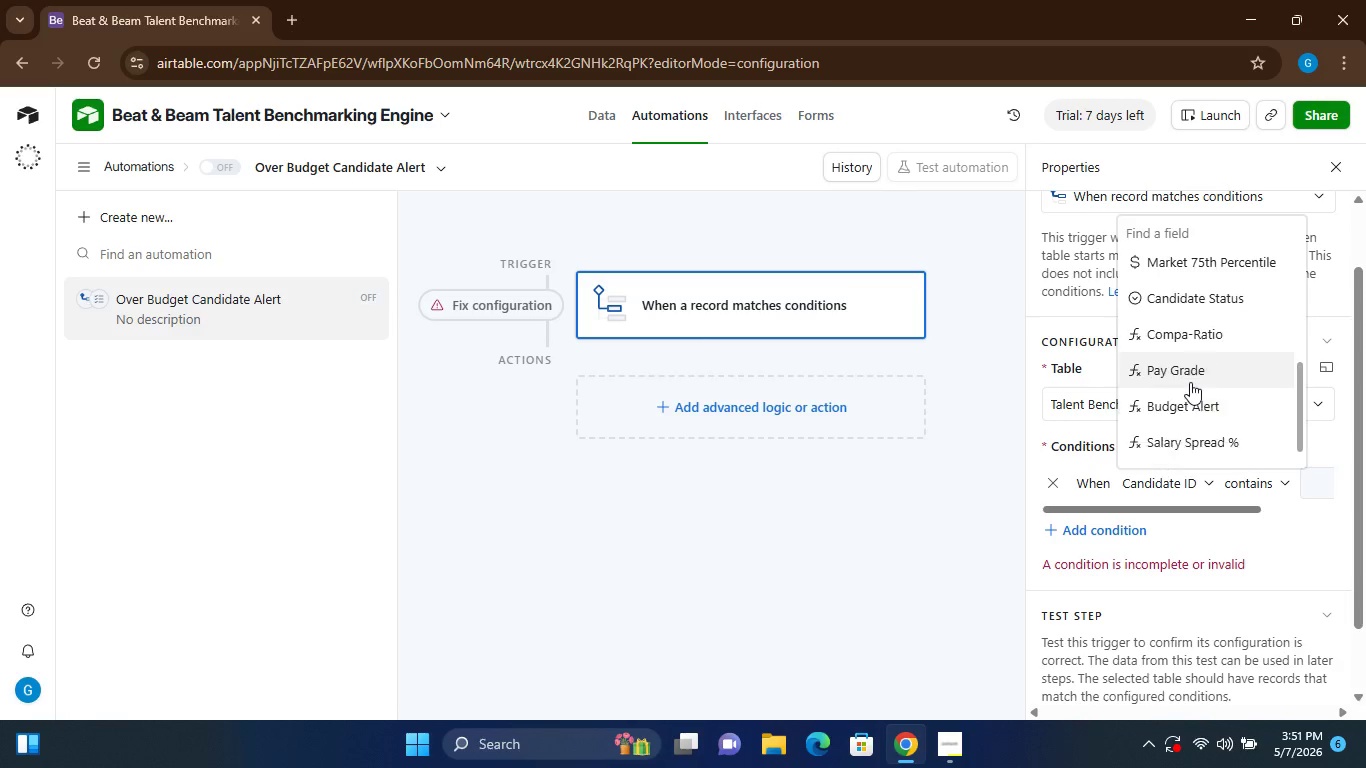 
left_click([1187, 377])
 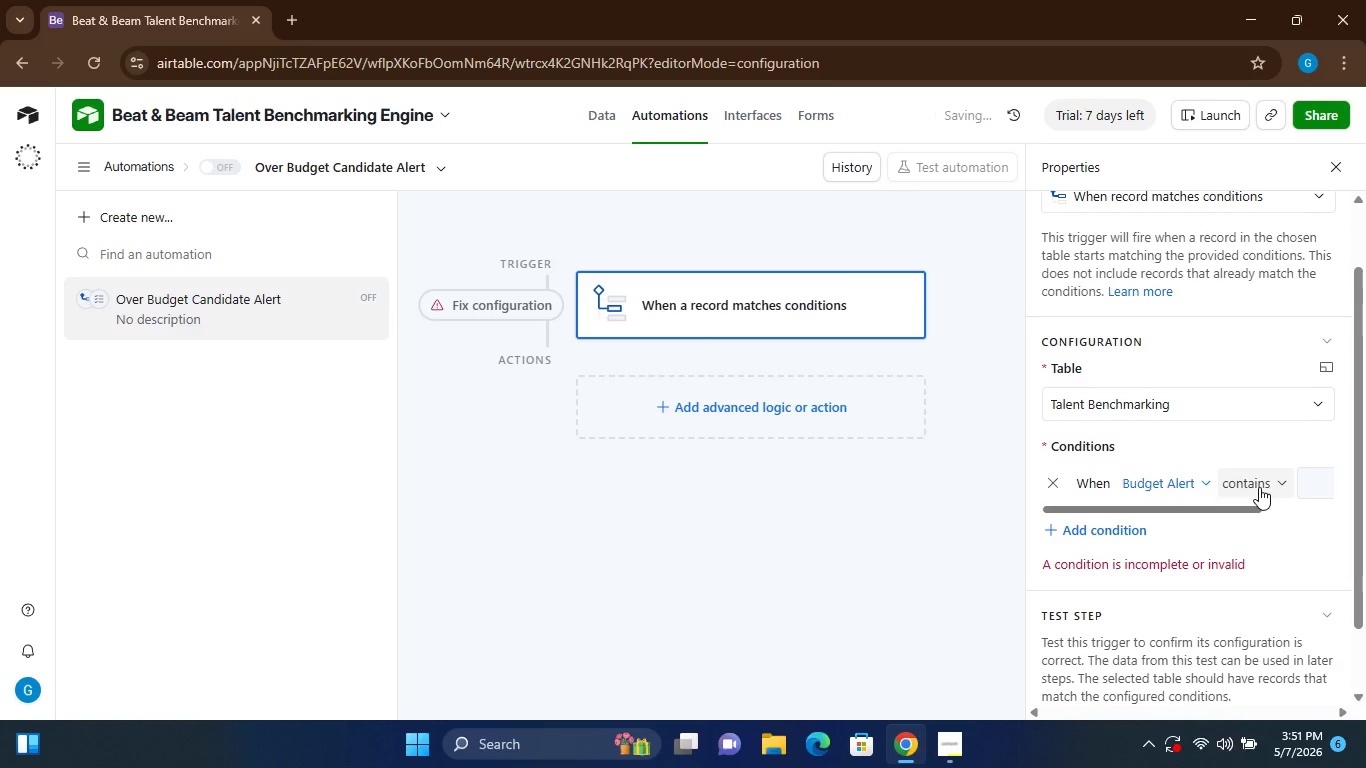 
left_click([1265, 485])
 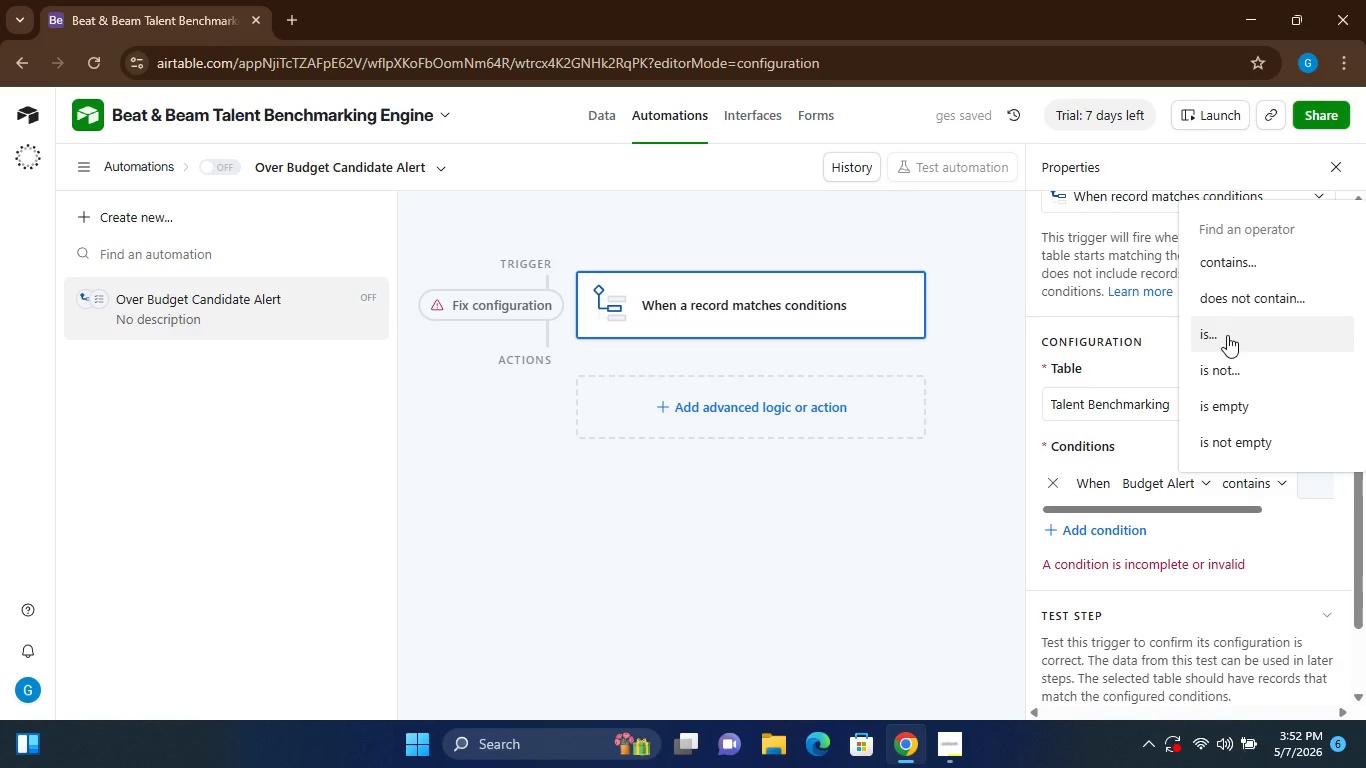 
left_click([1227, 334])
 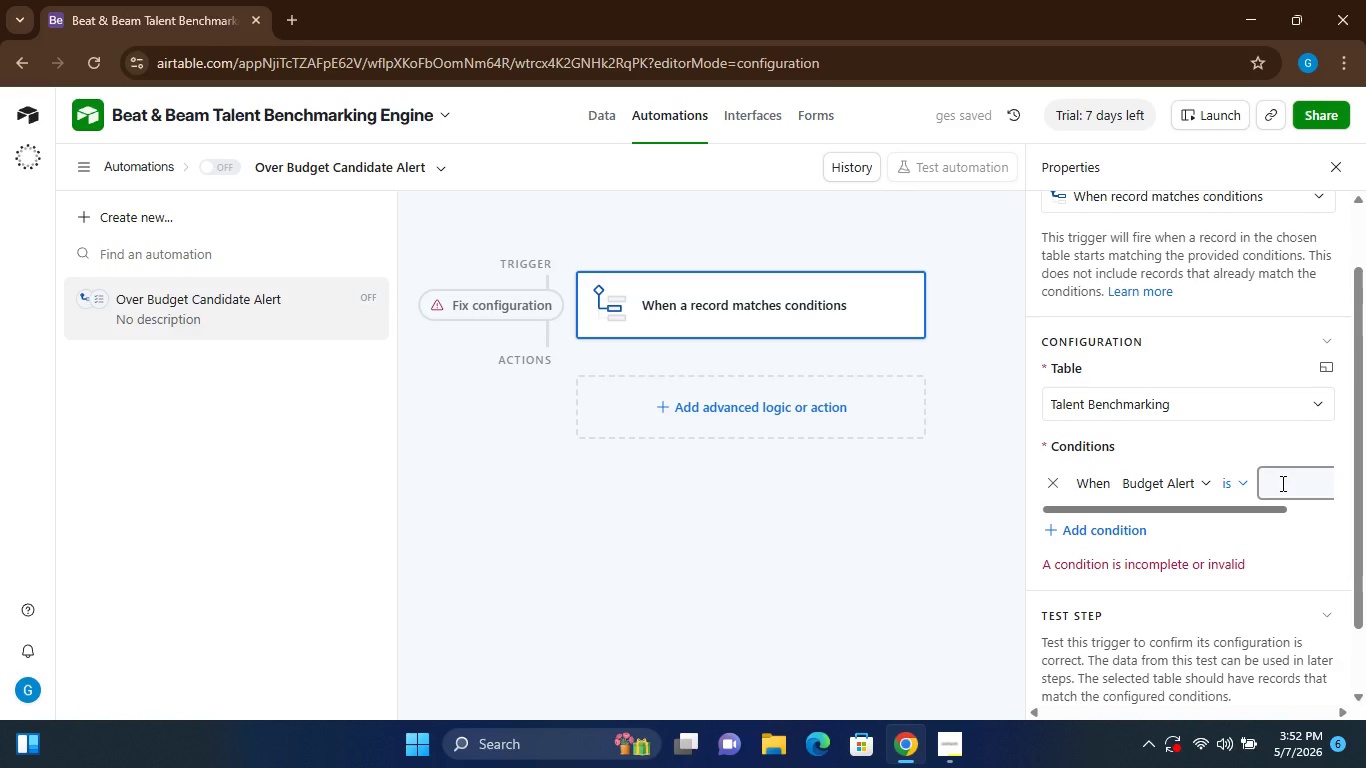 
left_click([1284, 487])
 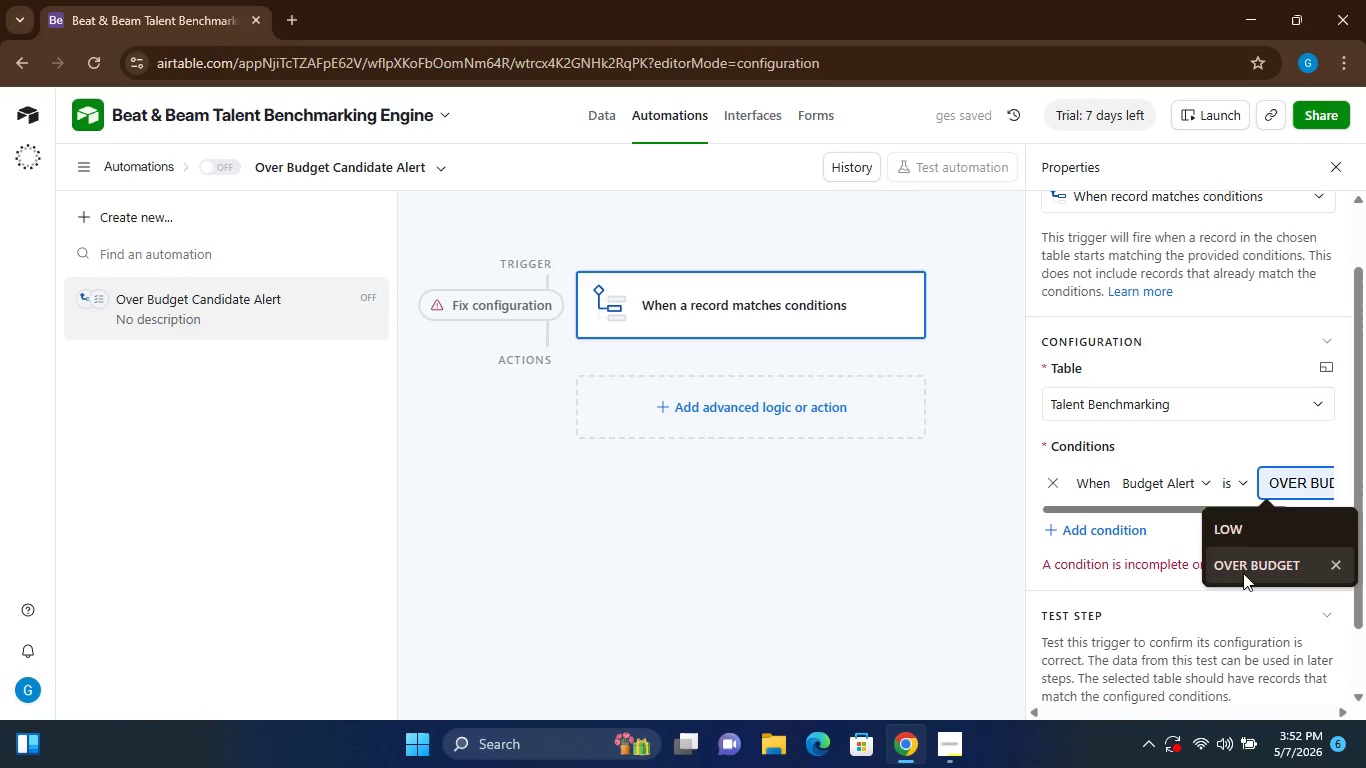 
left_click([1246, 570])
 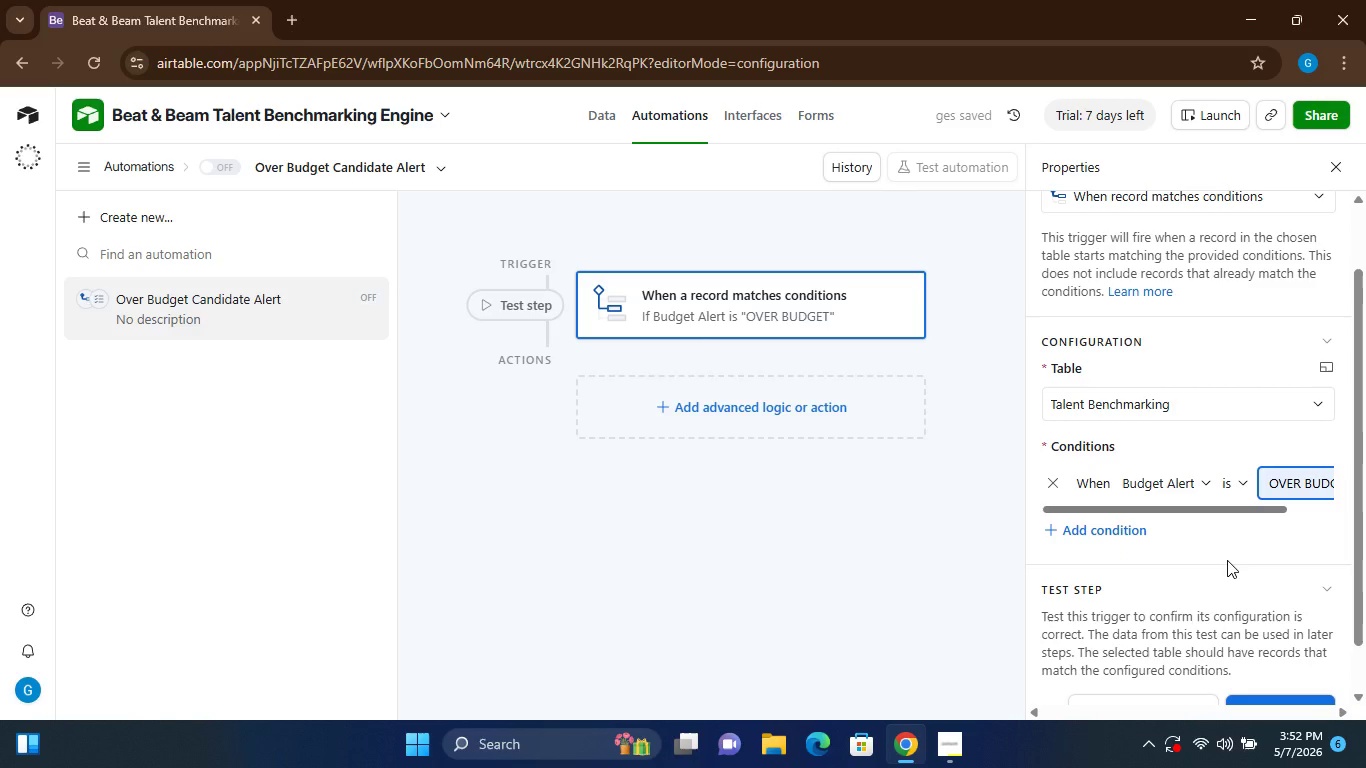 
wait(8.99)
 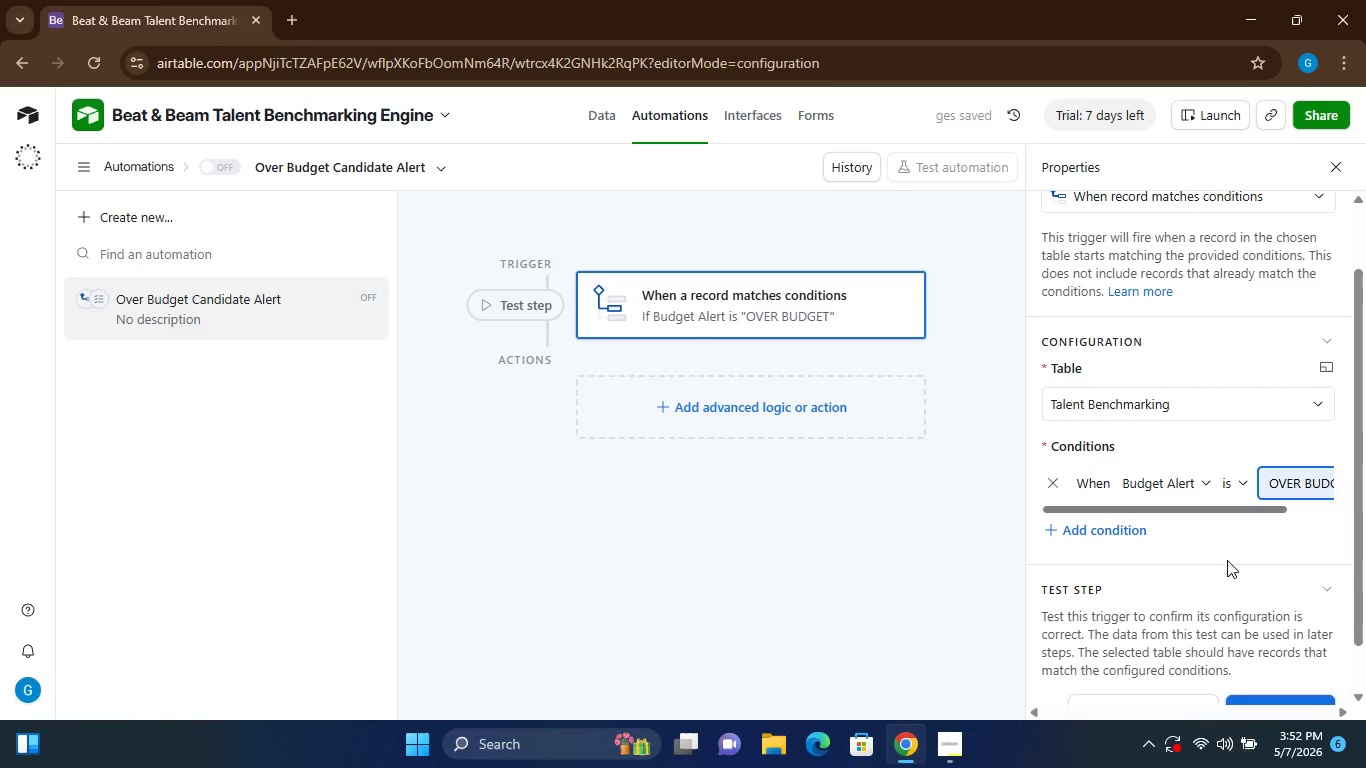 
mouse_move([1210, 588])
 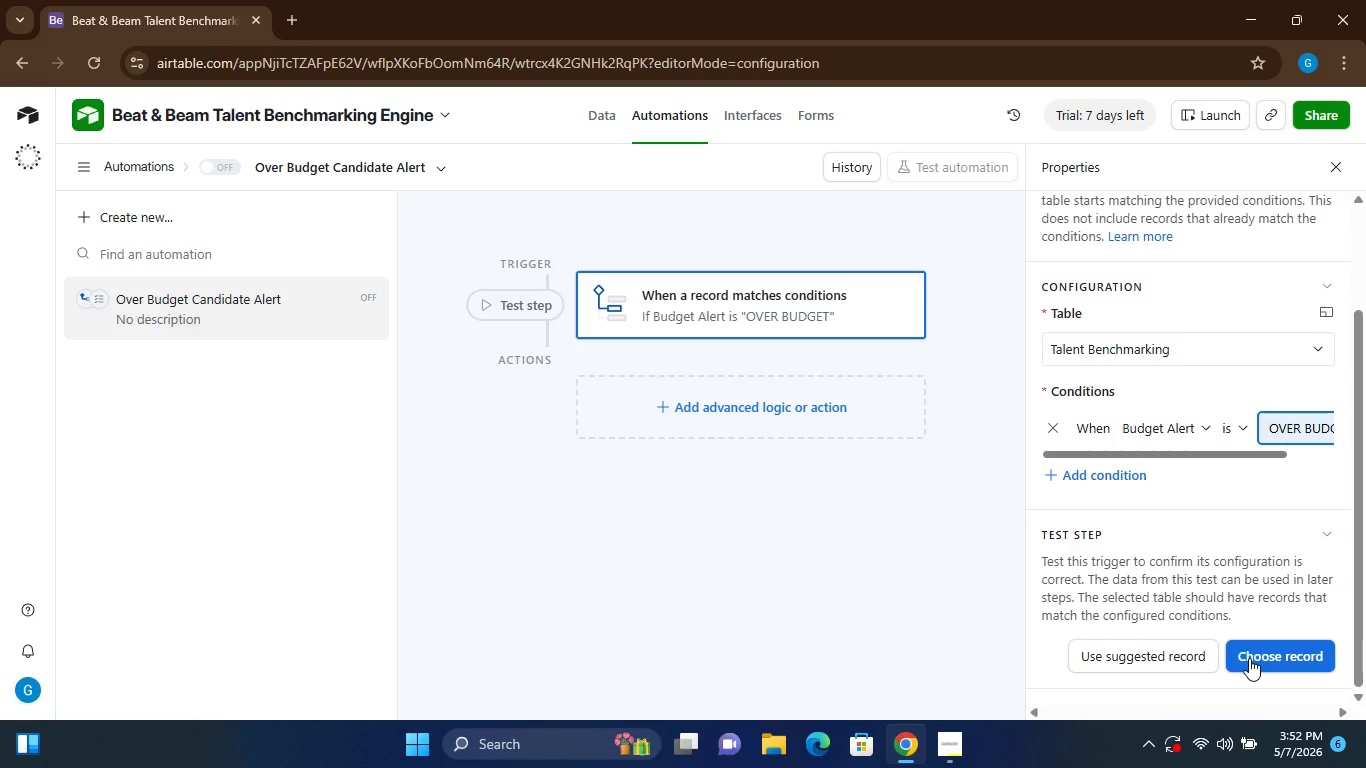 
wait(5.44)
 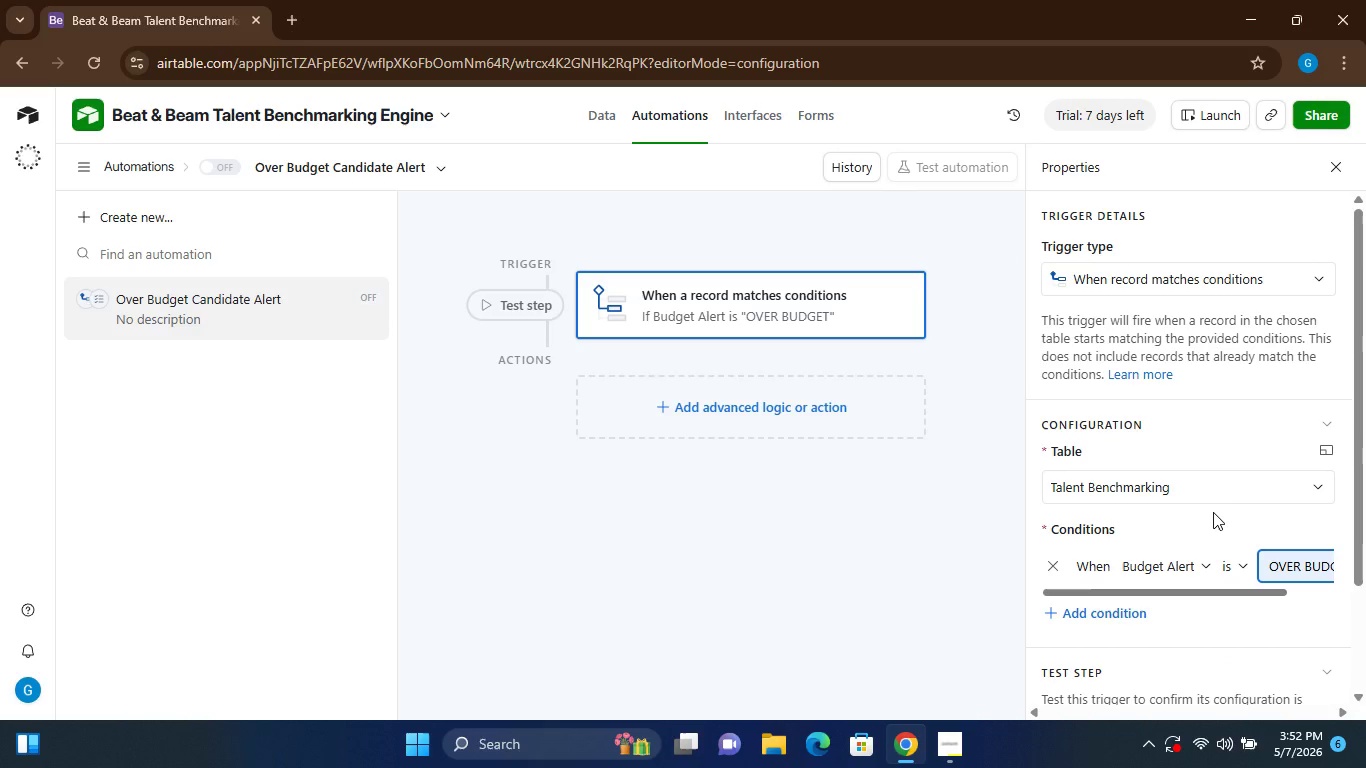 
left_click([1153, 645])
 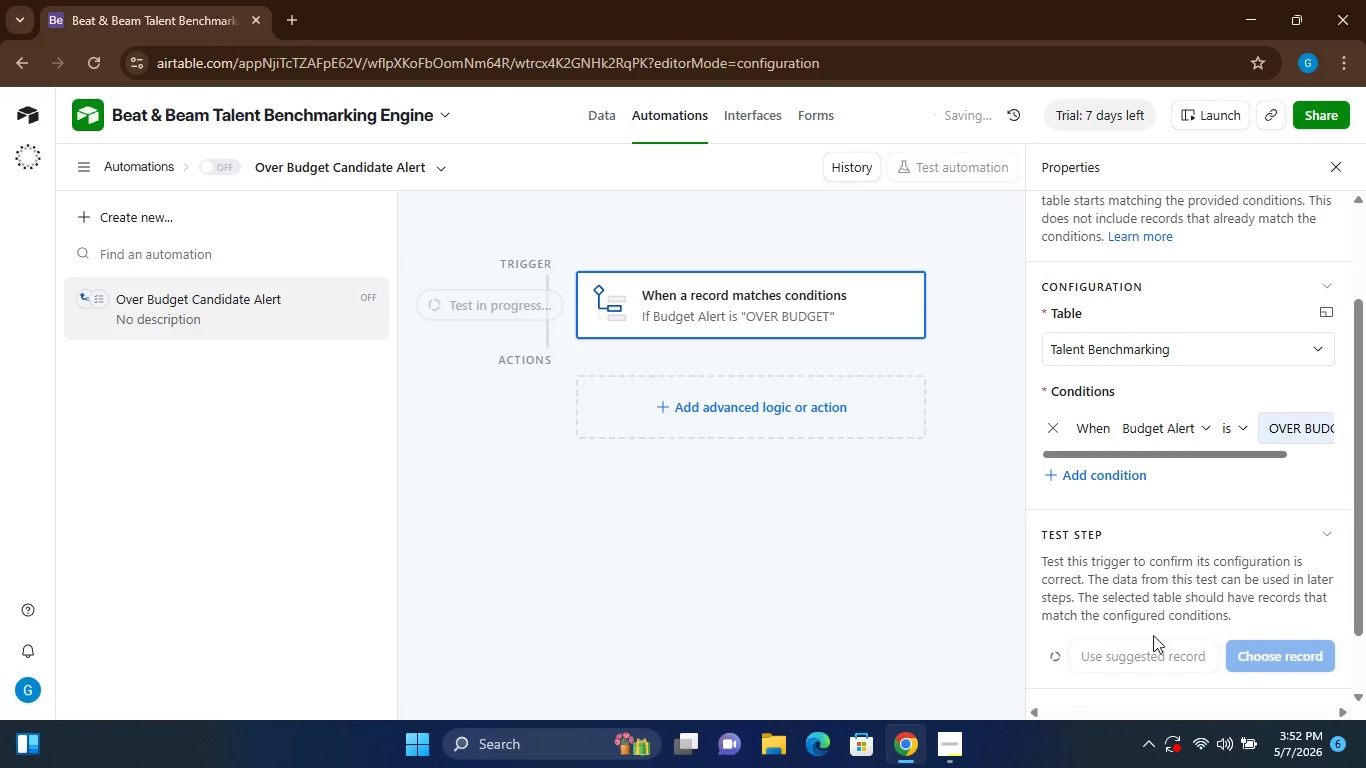 
mouse_move([1165, 564])
 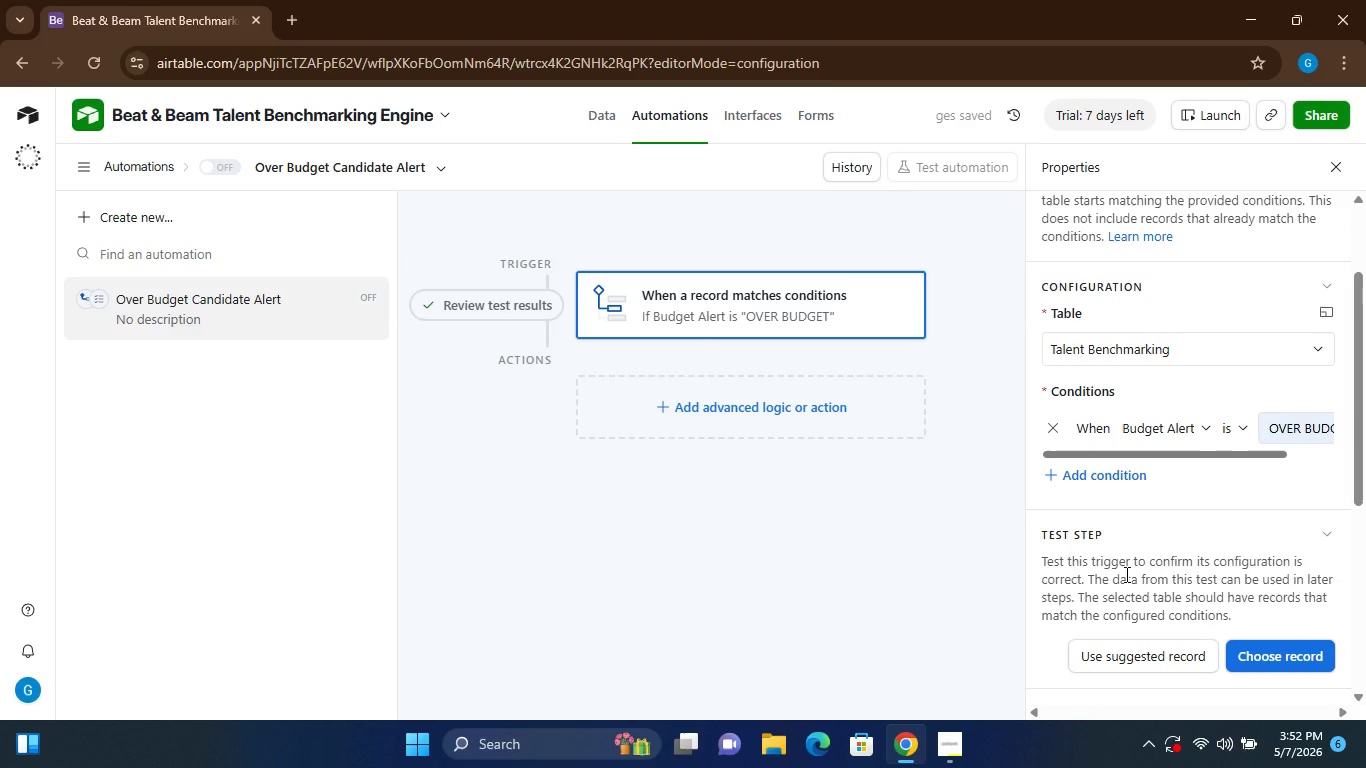 
mouse_move([1113, 571])
 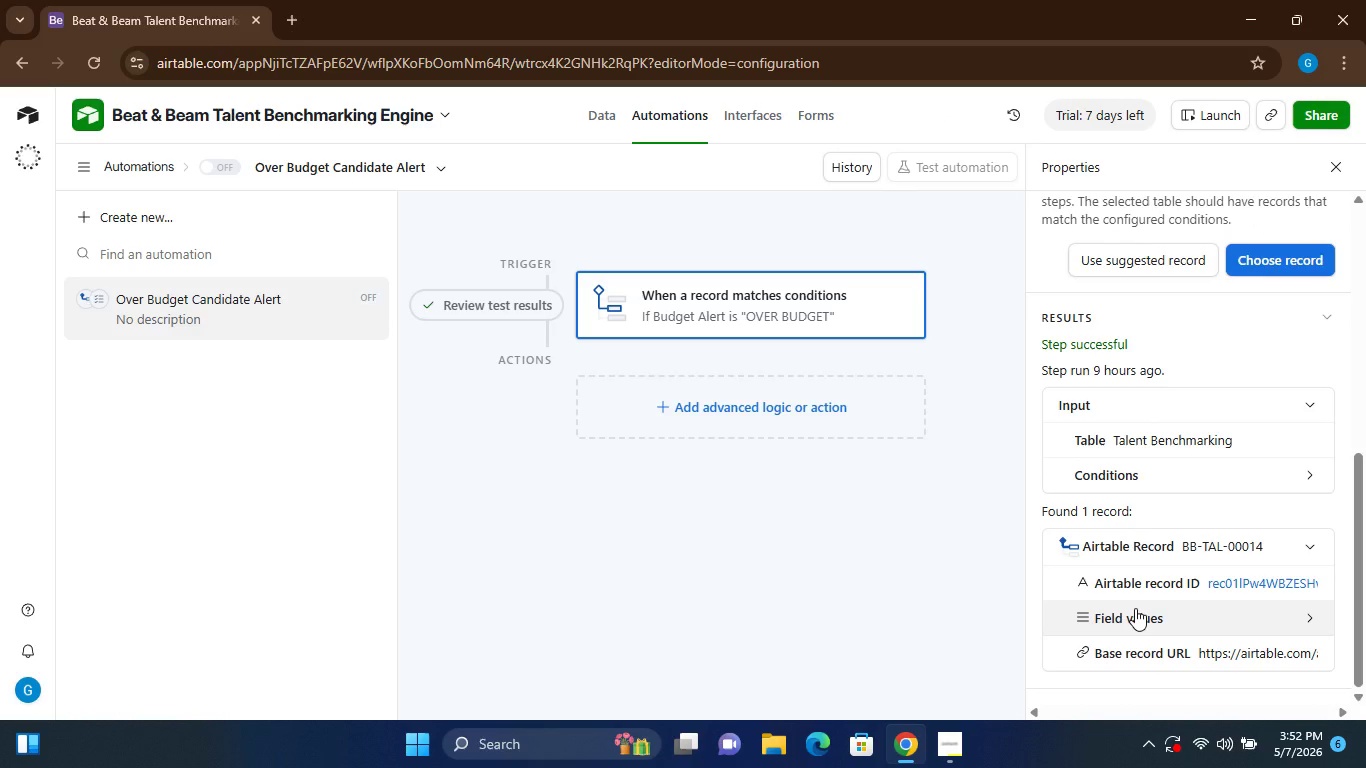 
wait(7.52)
 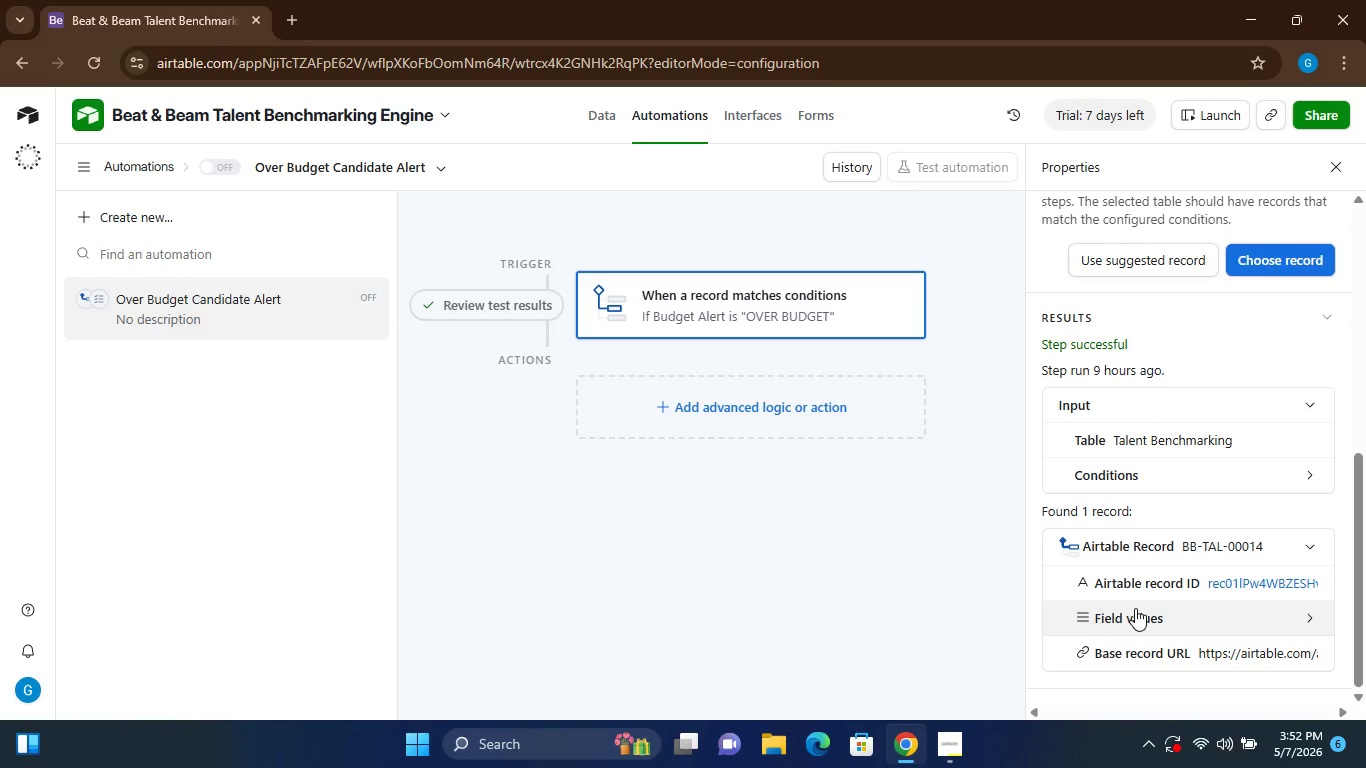 
left_click([733, 399])
 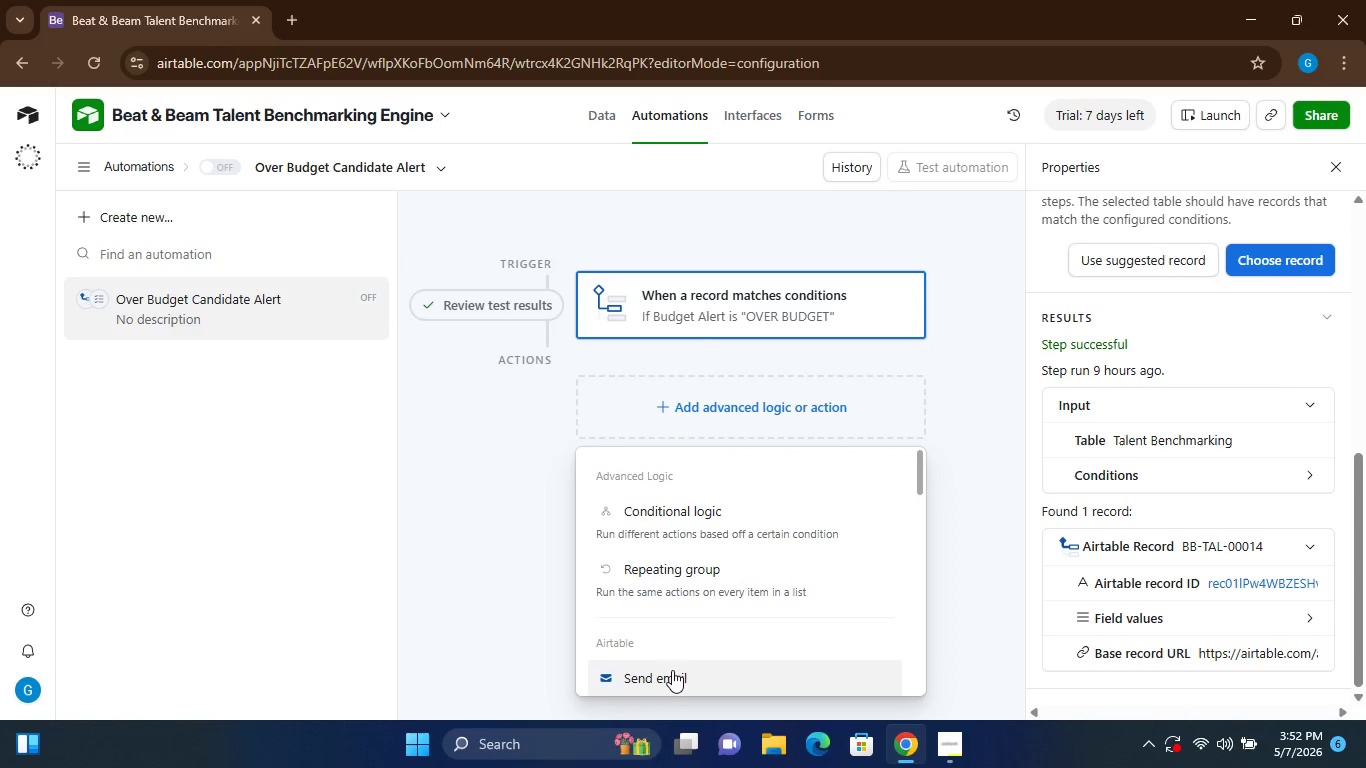 
wait(6.34)
 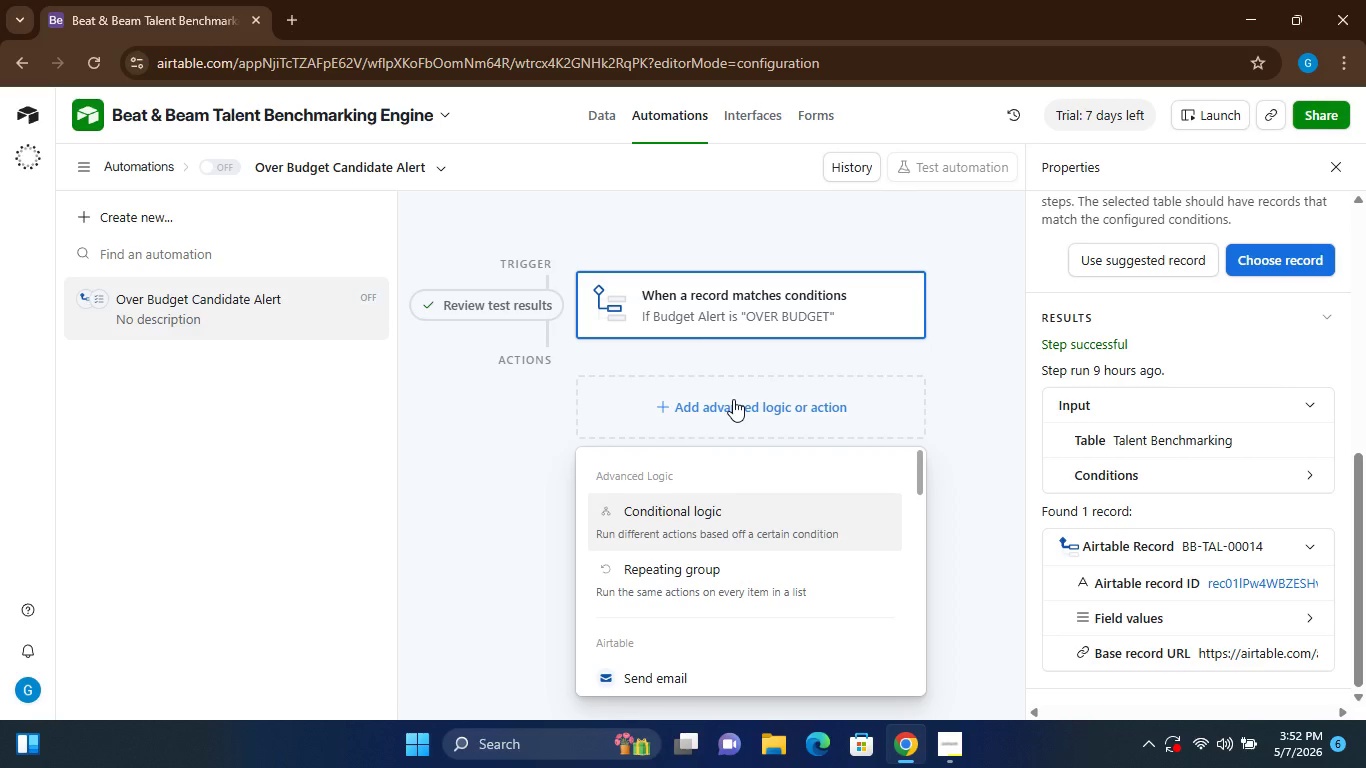 
left_click([655, 679])
 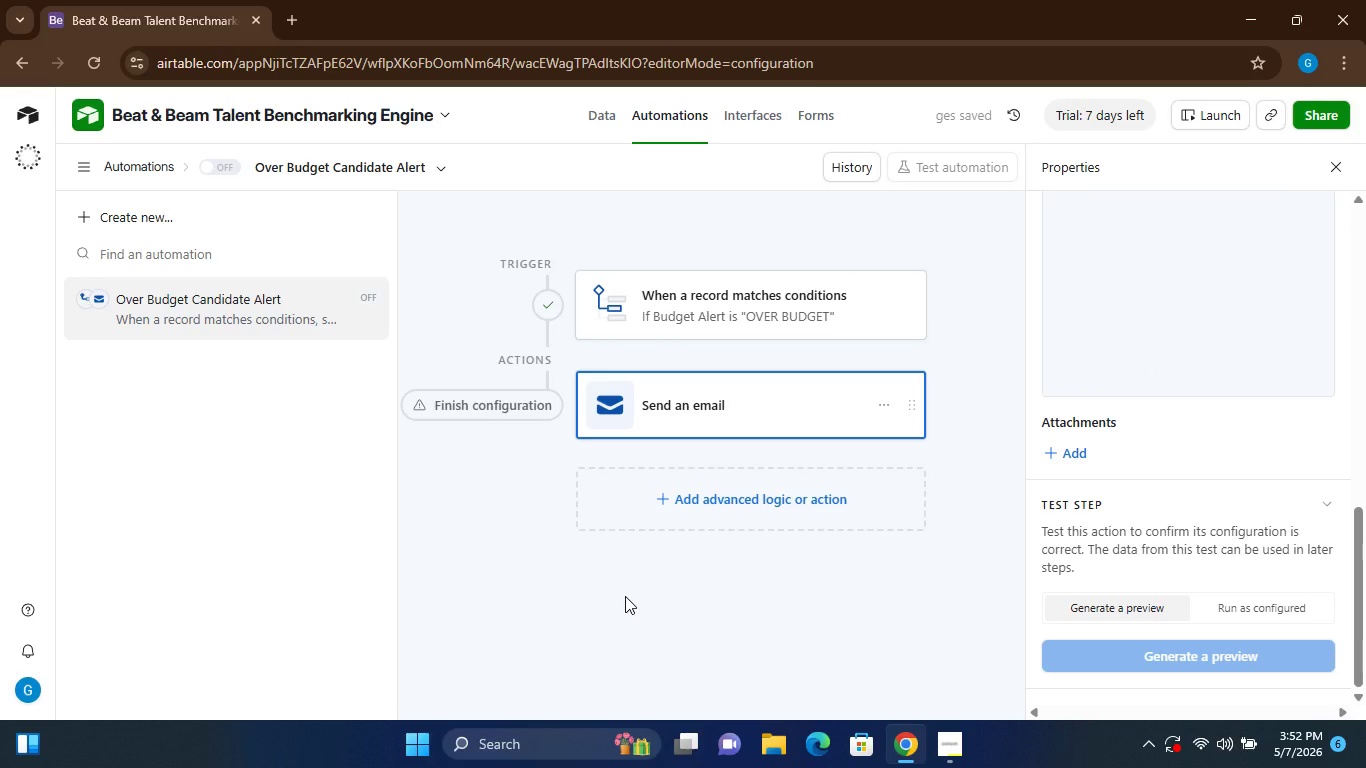 
wait(11.34)
 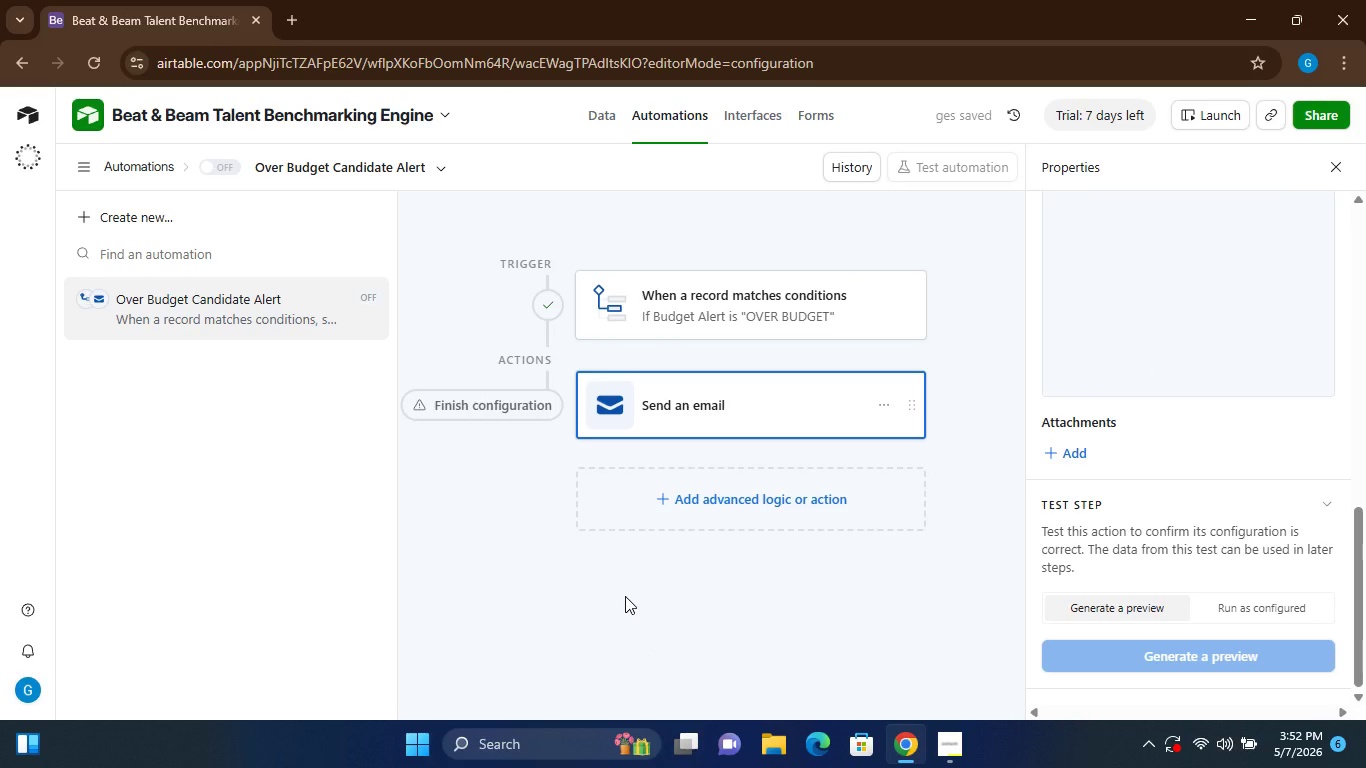 
key(J)
 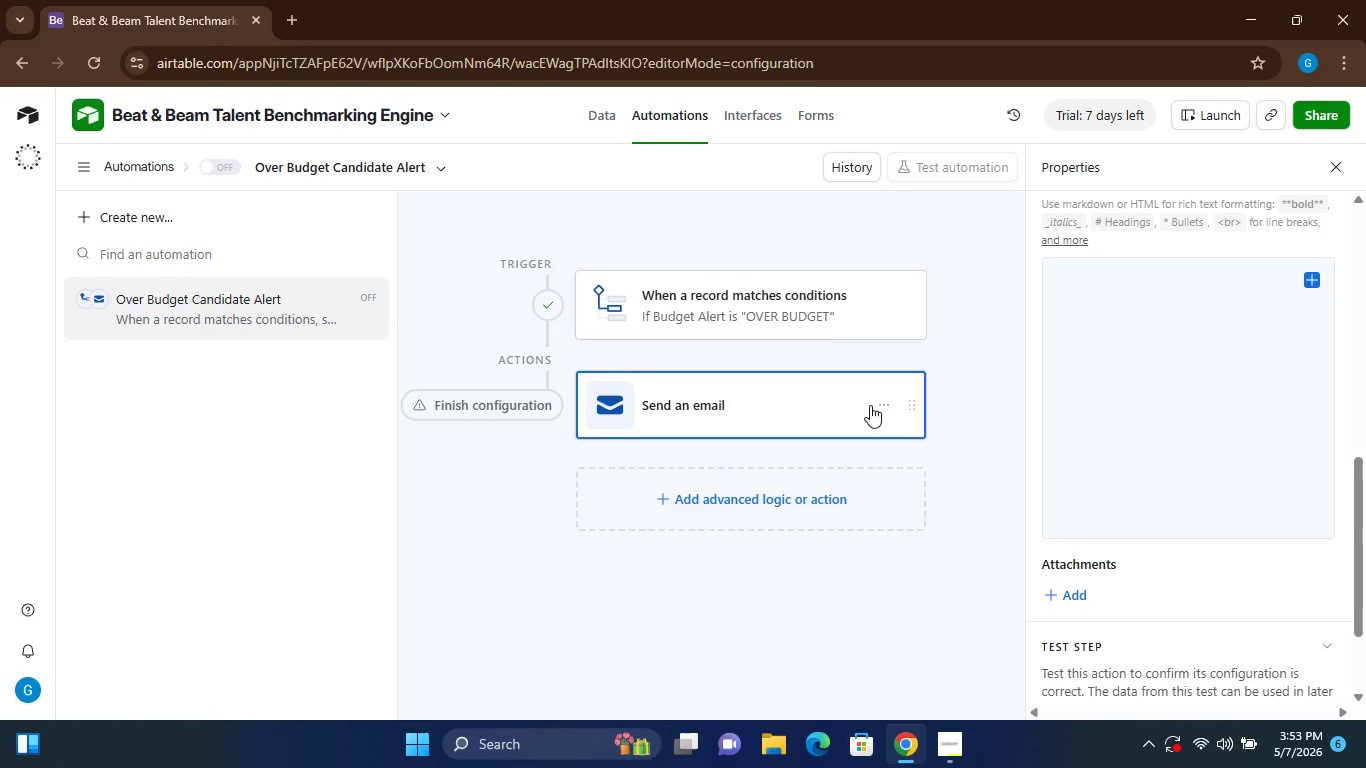 
left_click([882, 404])
 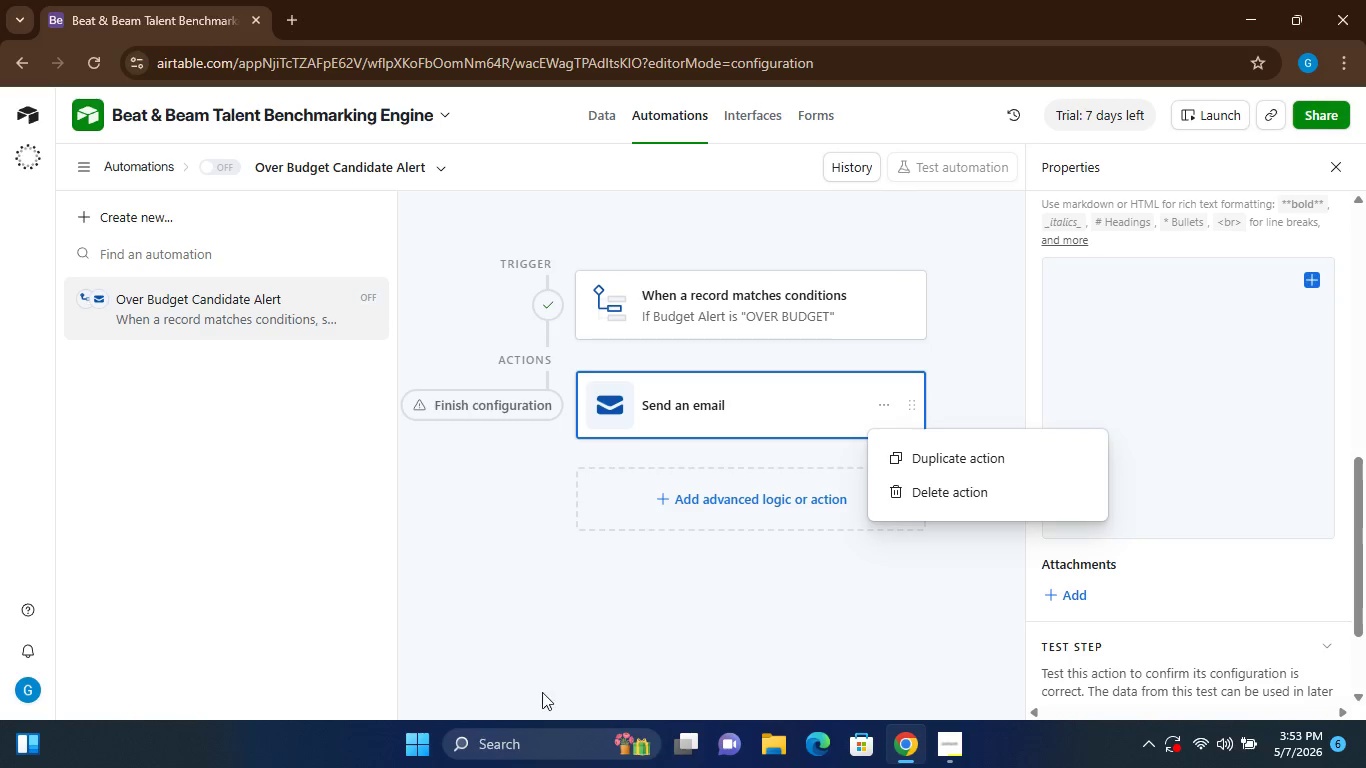 
left_click([572, 683])
 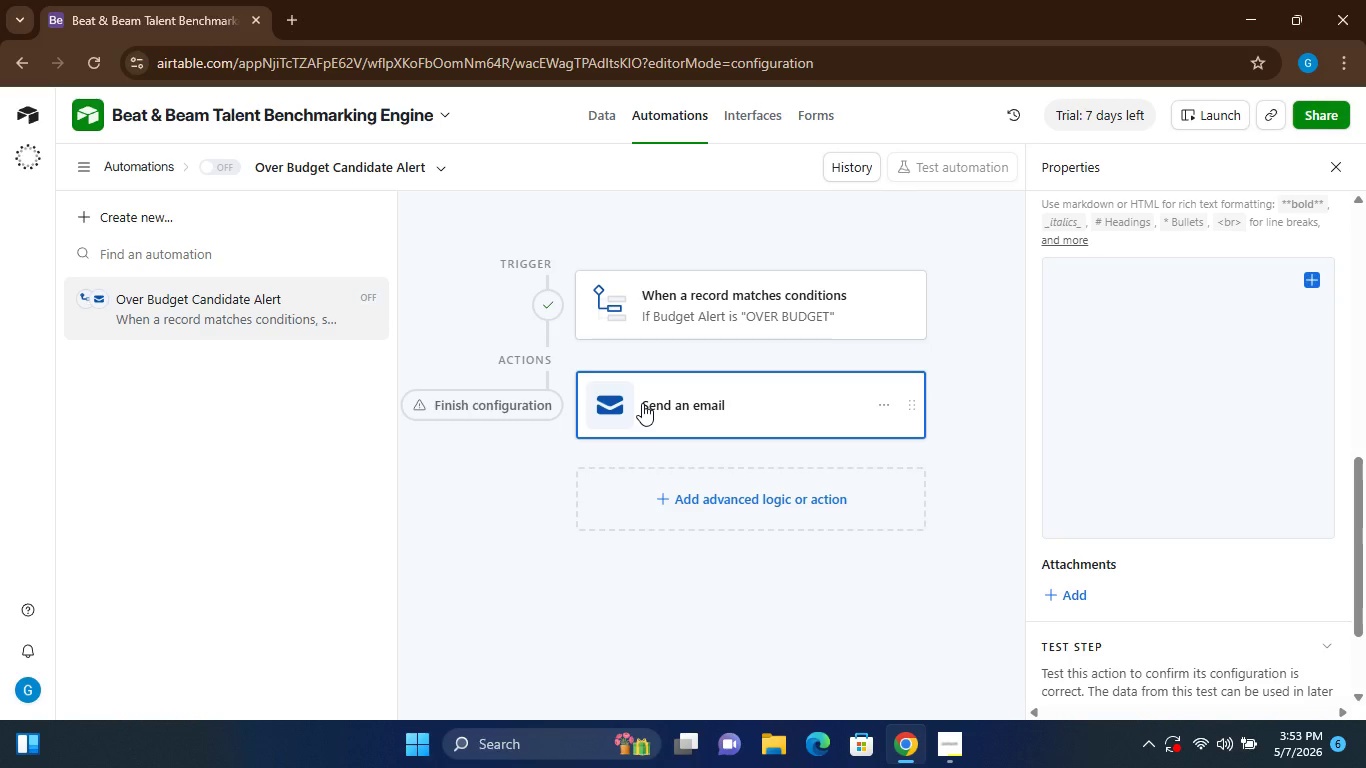 
left_click([642, 403])
 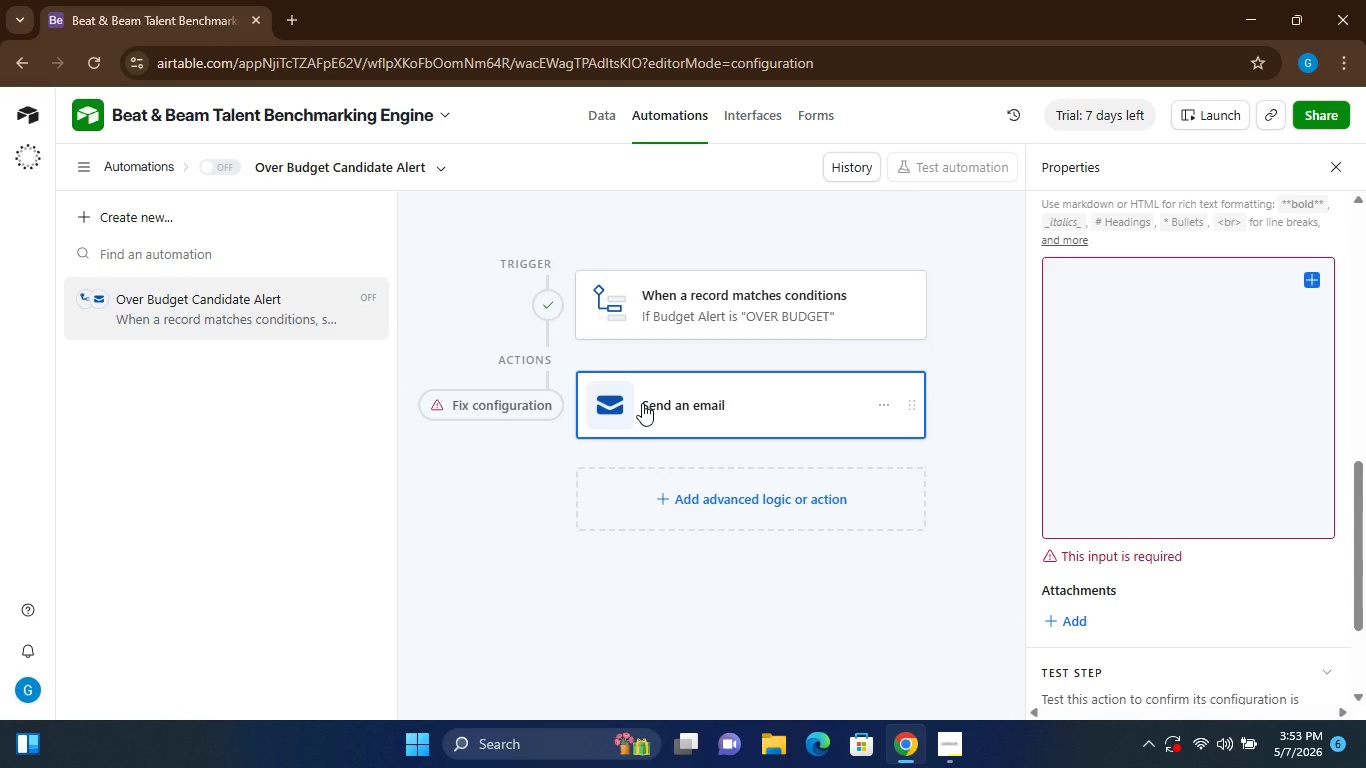 
left_click([642, 403])
 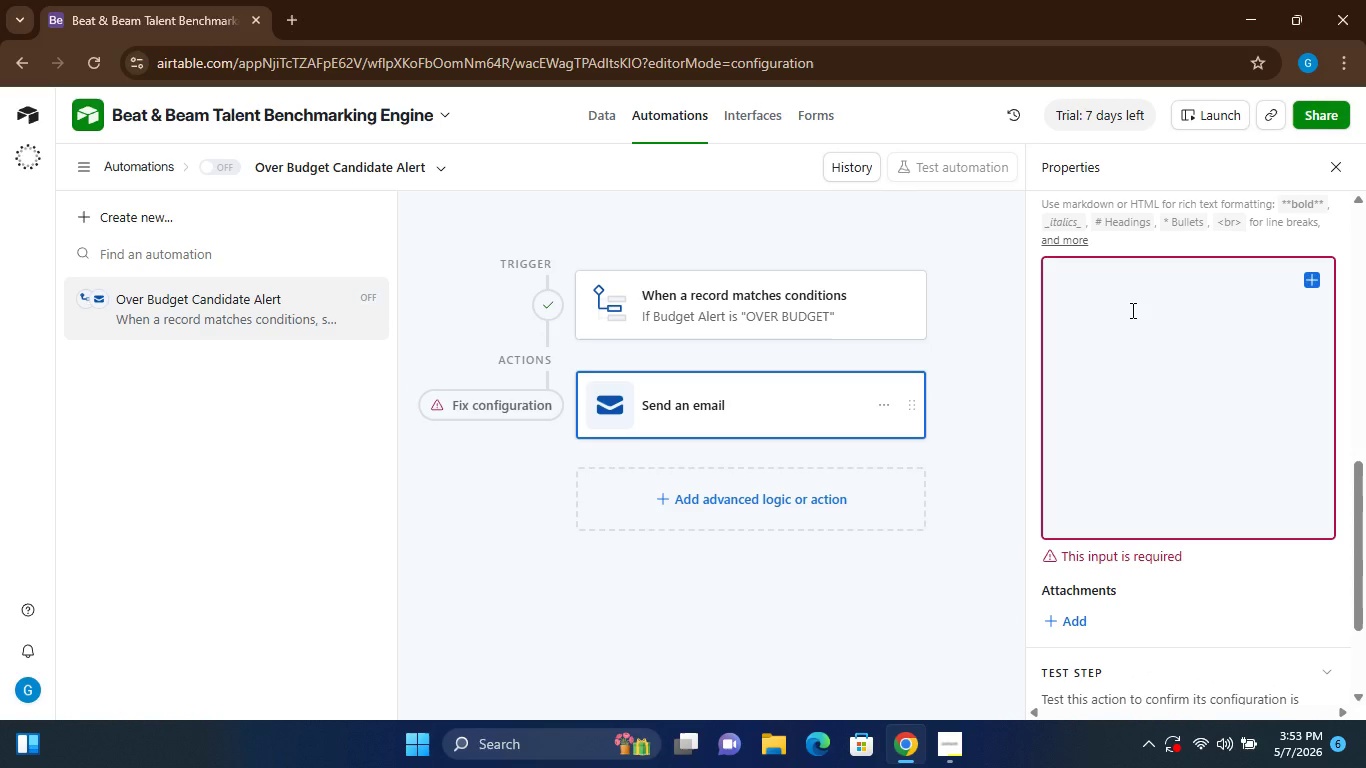 
wait(6.78)
 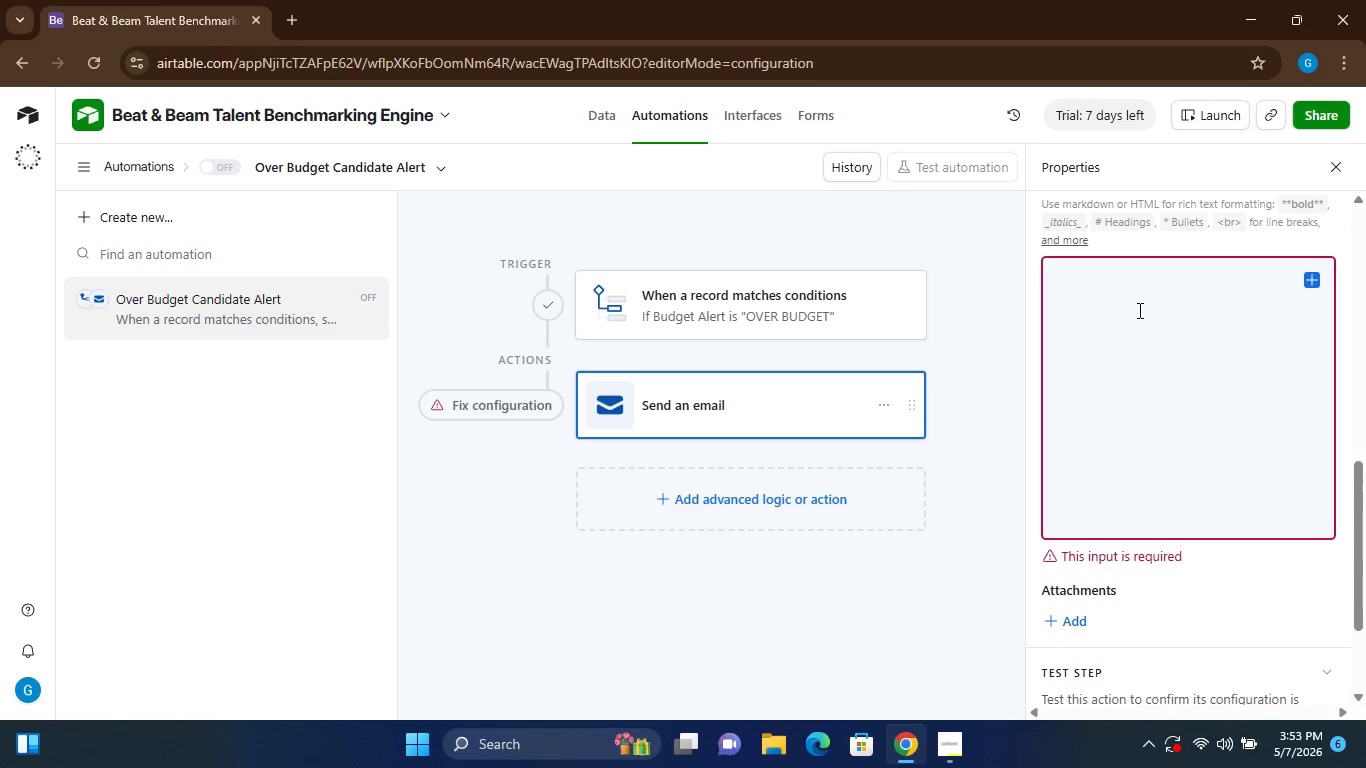 
left_click([1130, 308])
 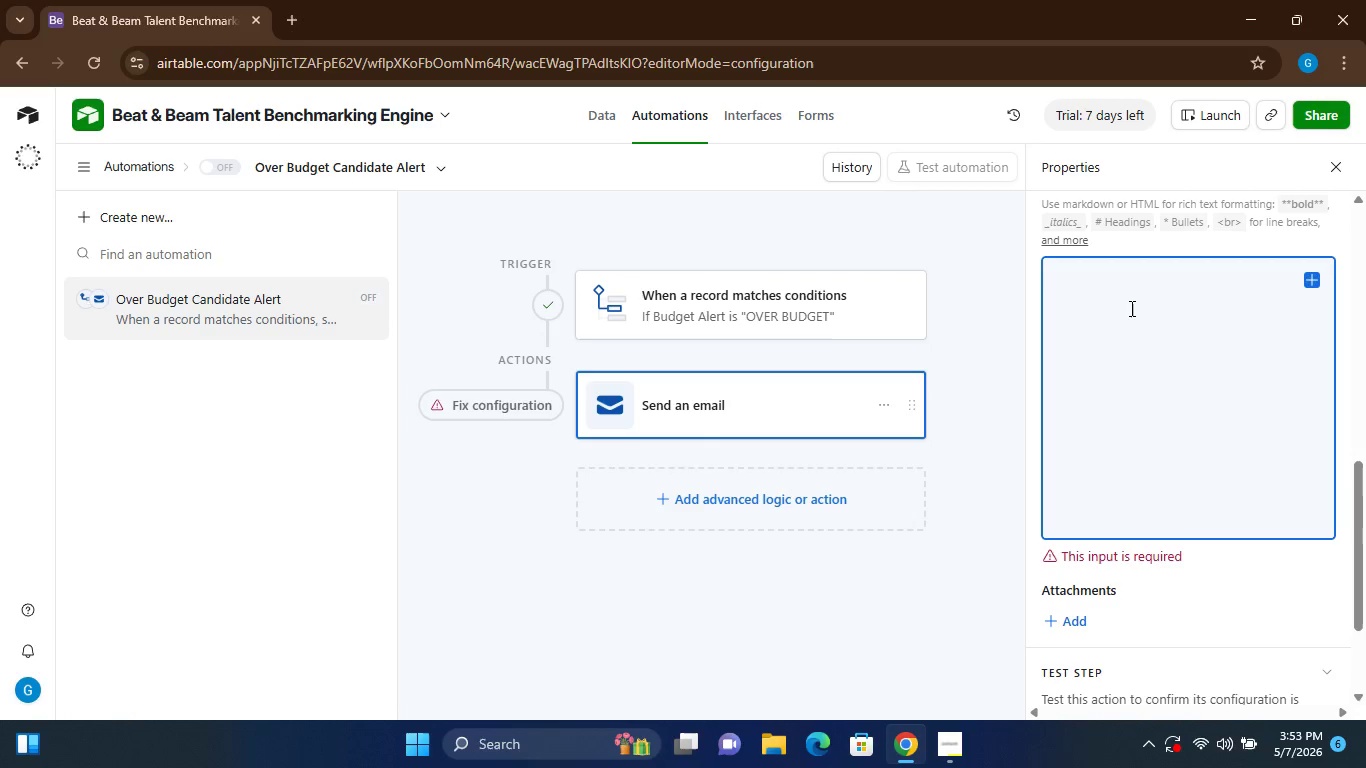 
type(Ov Budget Candidates Alet)
 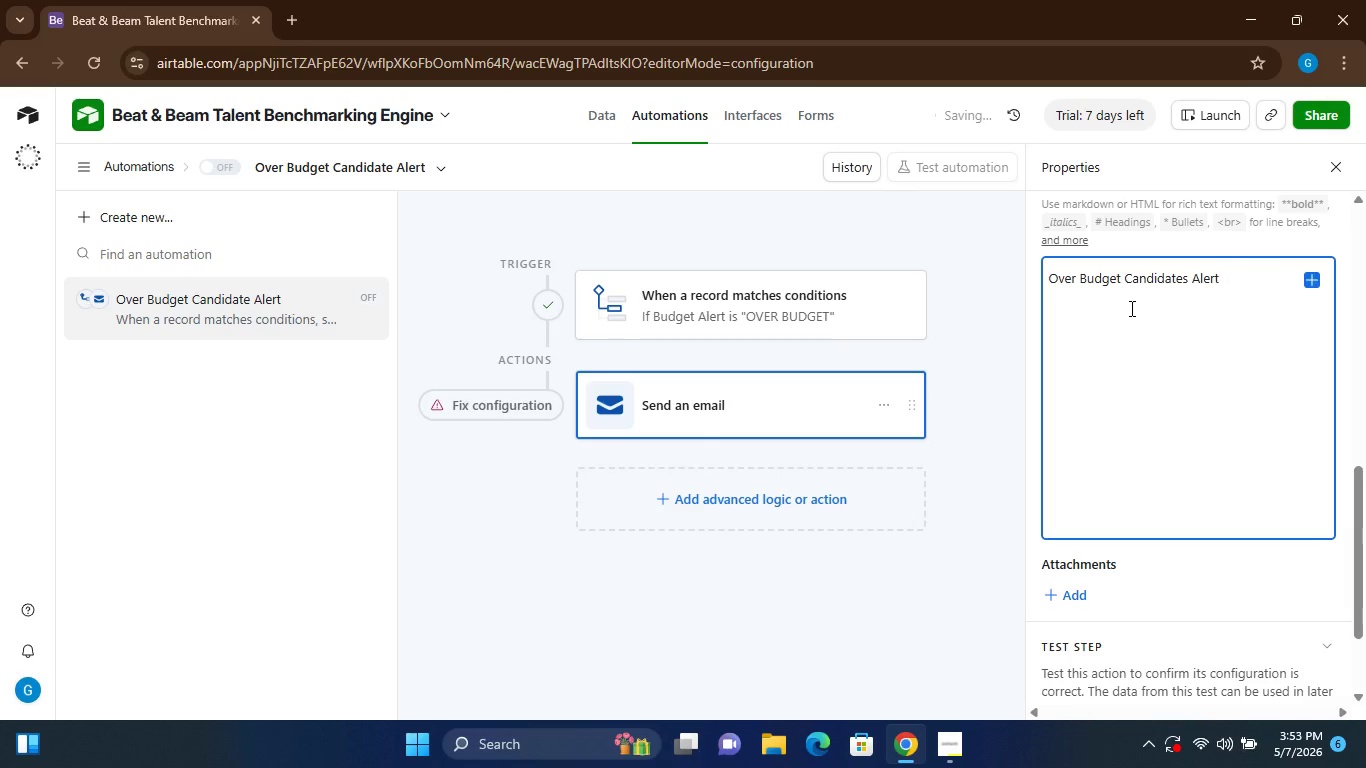 
hold_key(key=R, duration=13.2)
 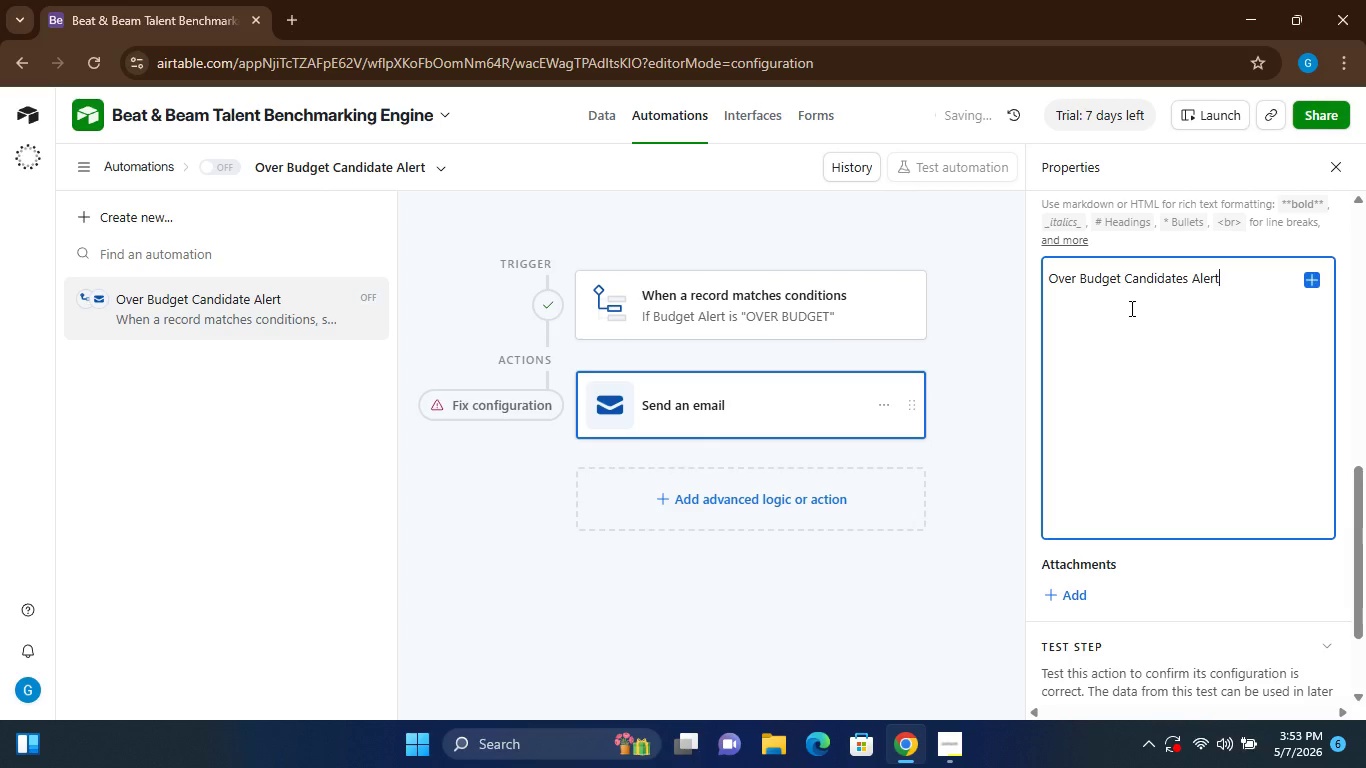 
wait(12.38)
 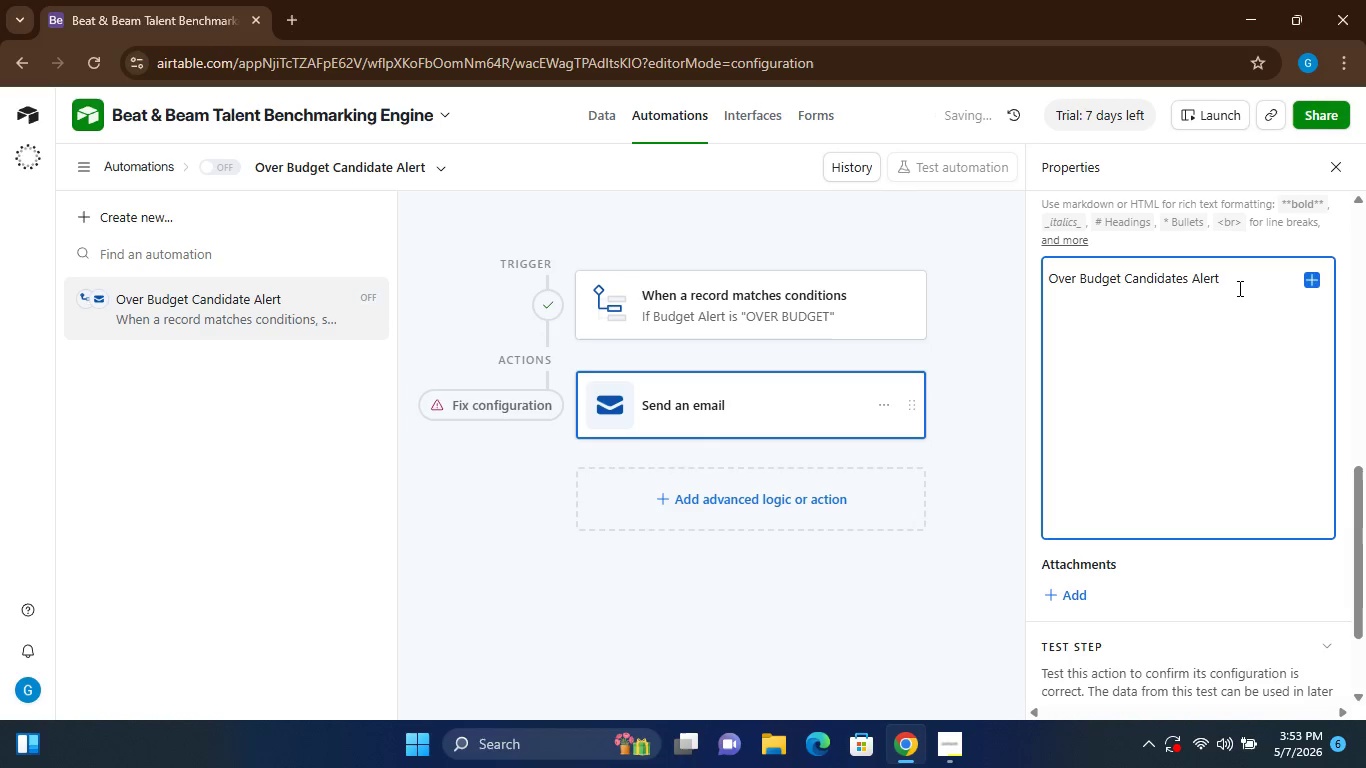 
key(Control+ControlLeft)
 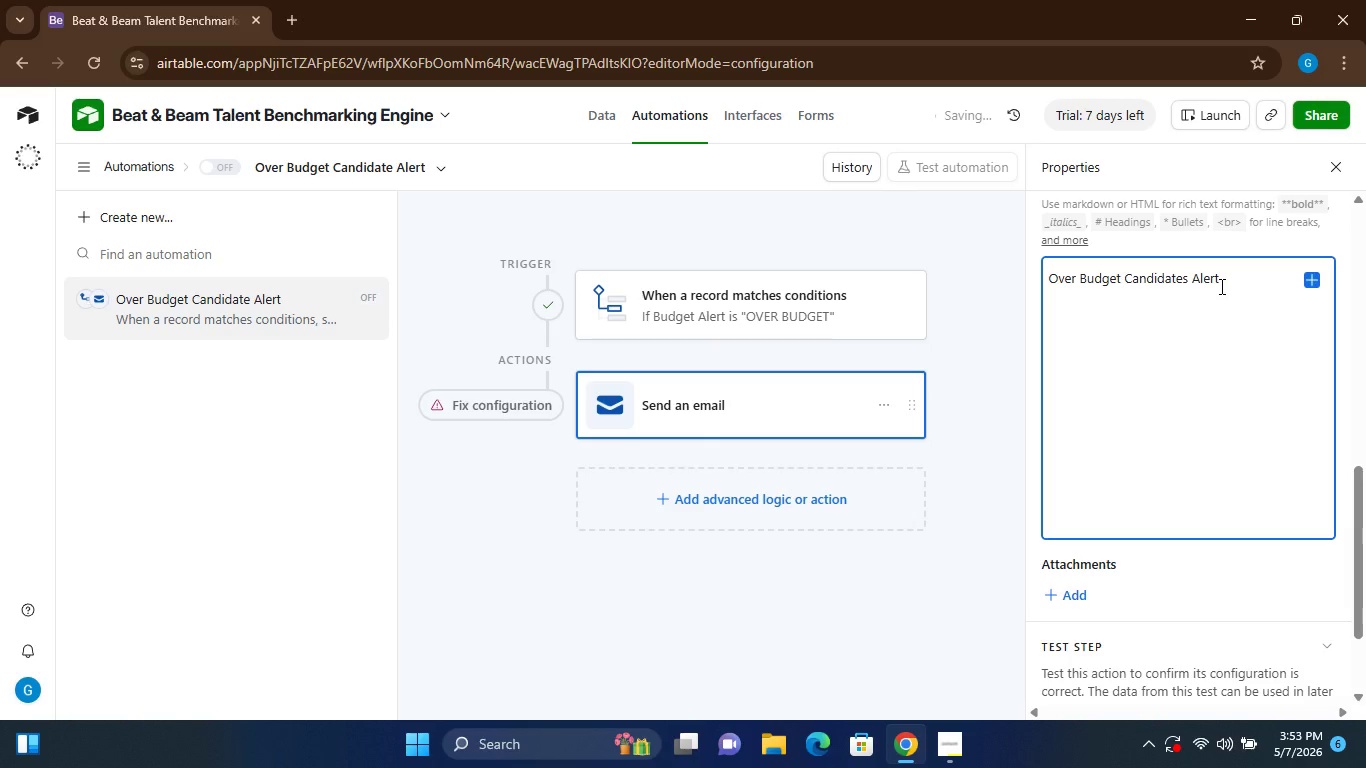 
key(Control+Z)
 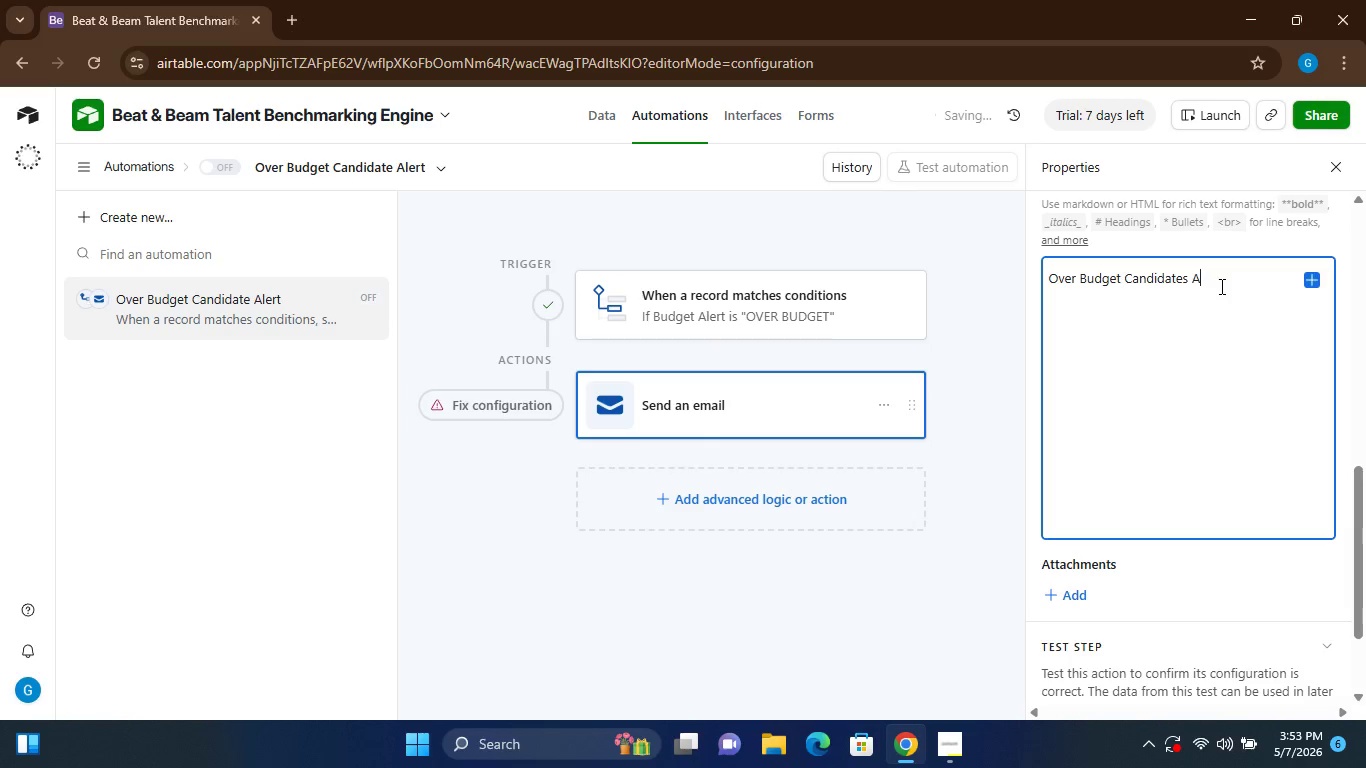 
key(Control+Z)
 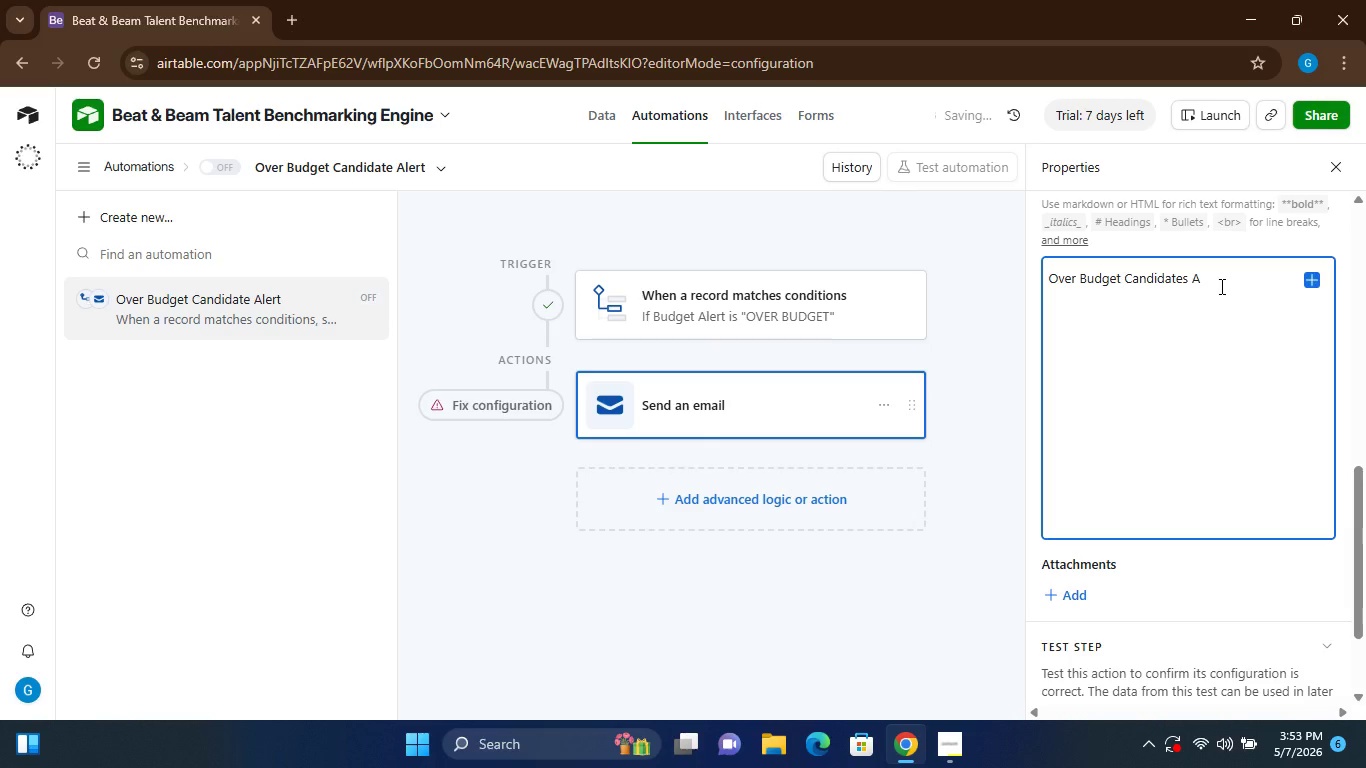 
key(Control+Z)
 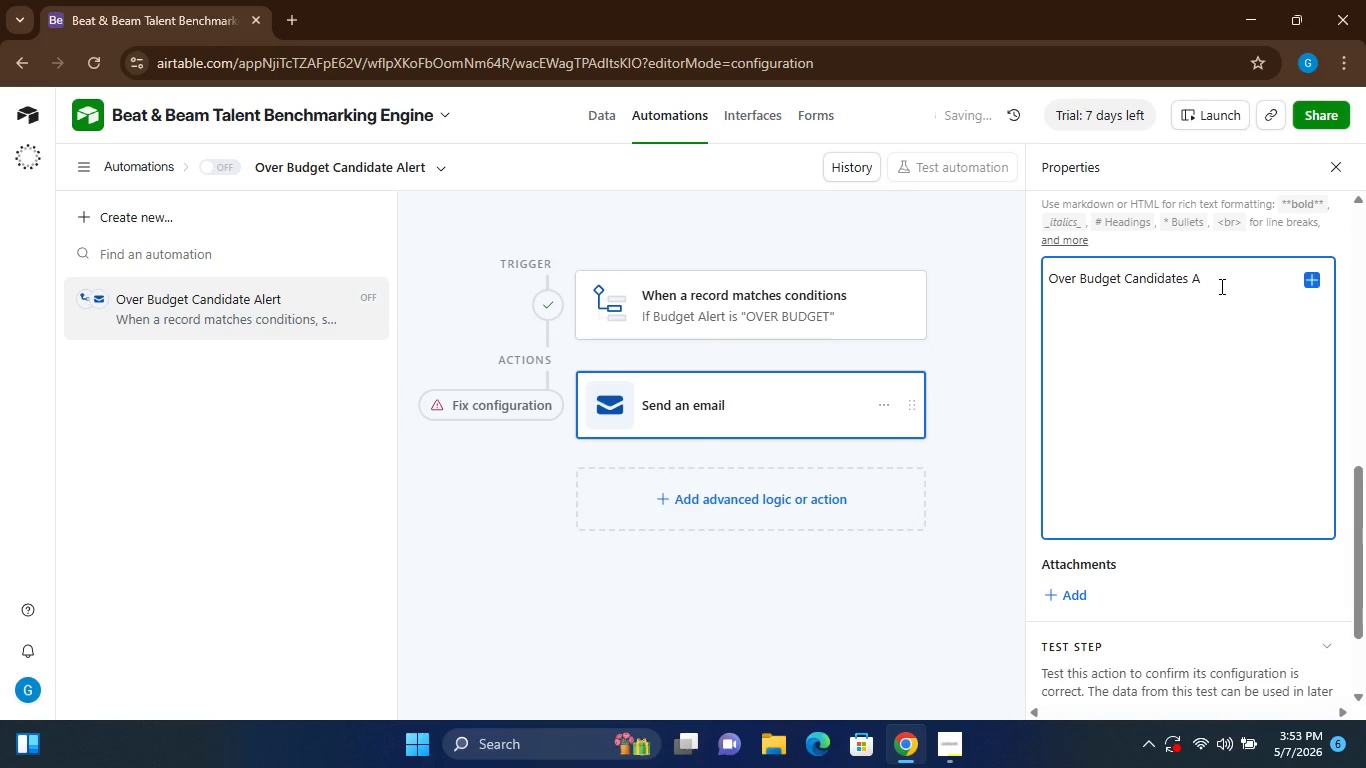 
key(Control+Z)
 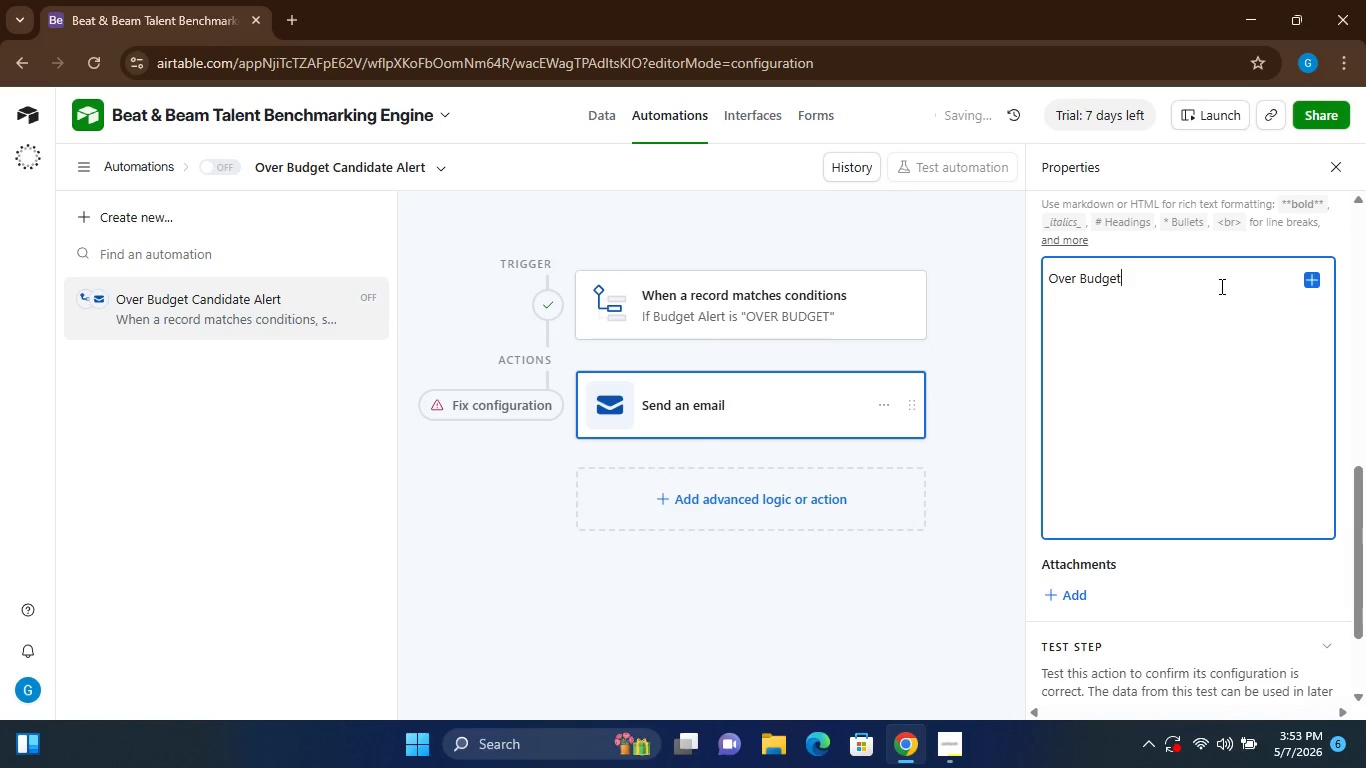 
key(Control+Z)
 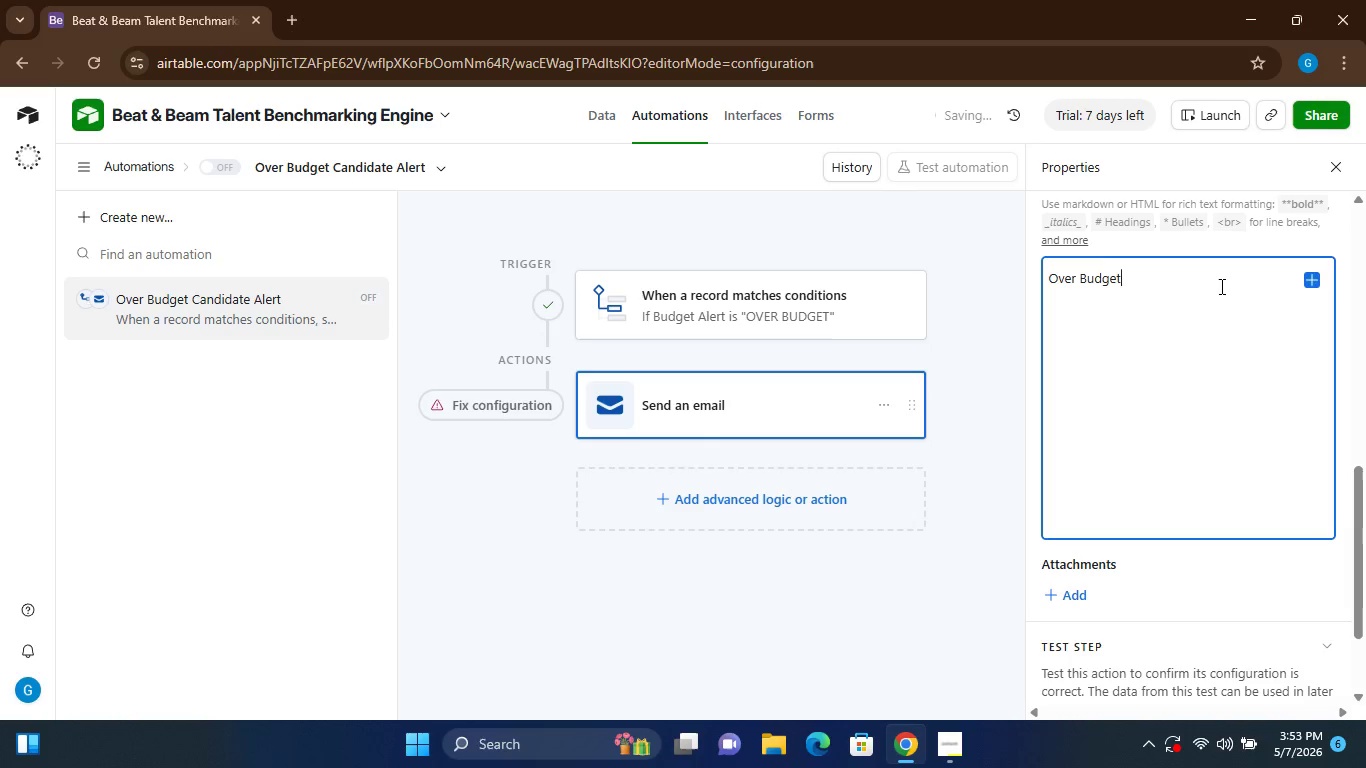 
key(Control+Z)
 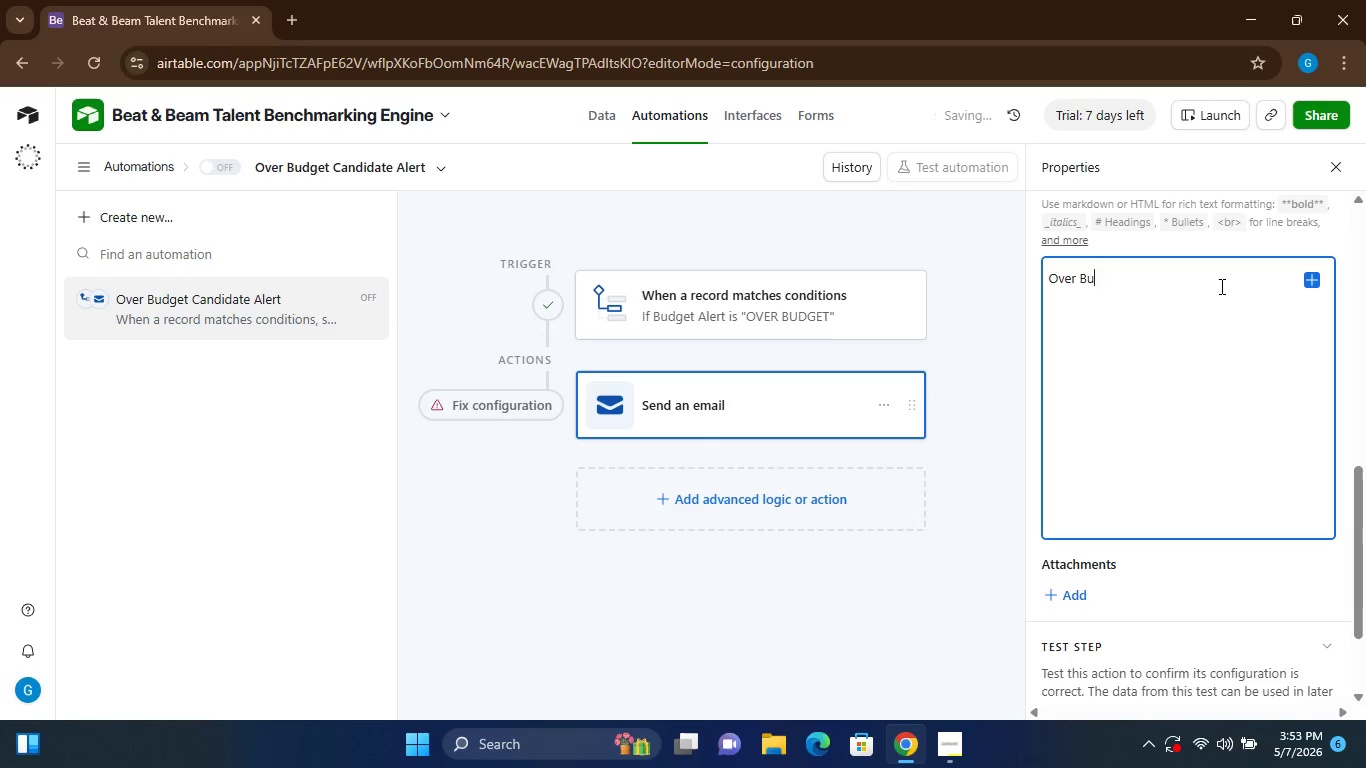 
key(Control+Z)
 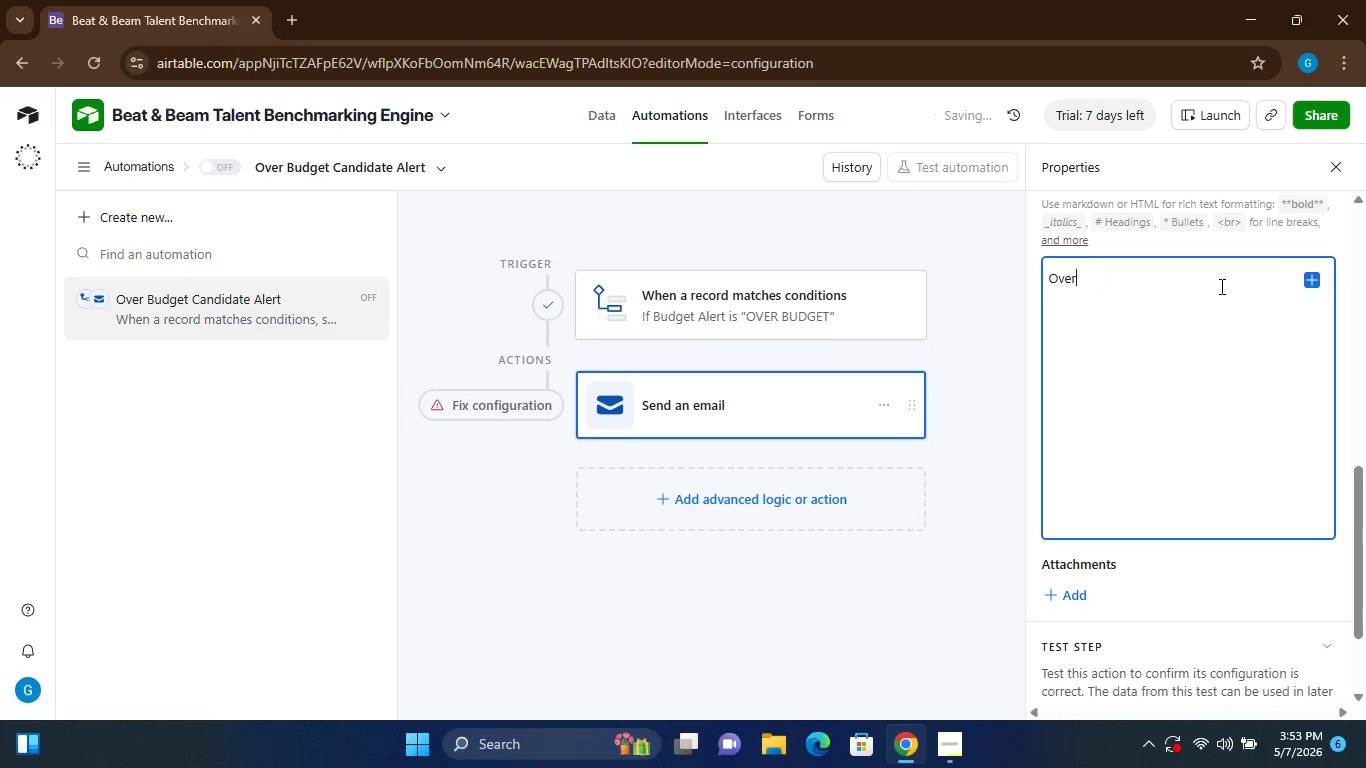 
key(Control+Z)
 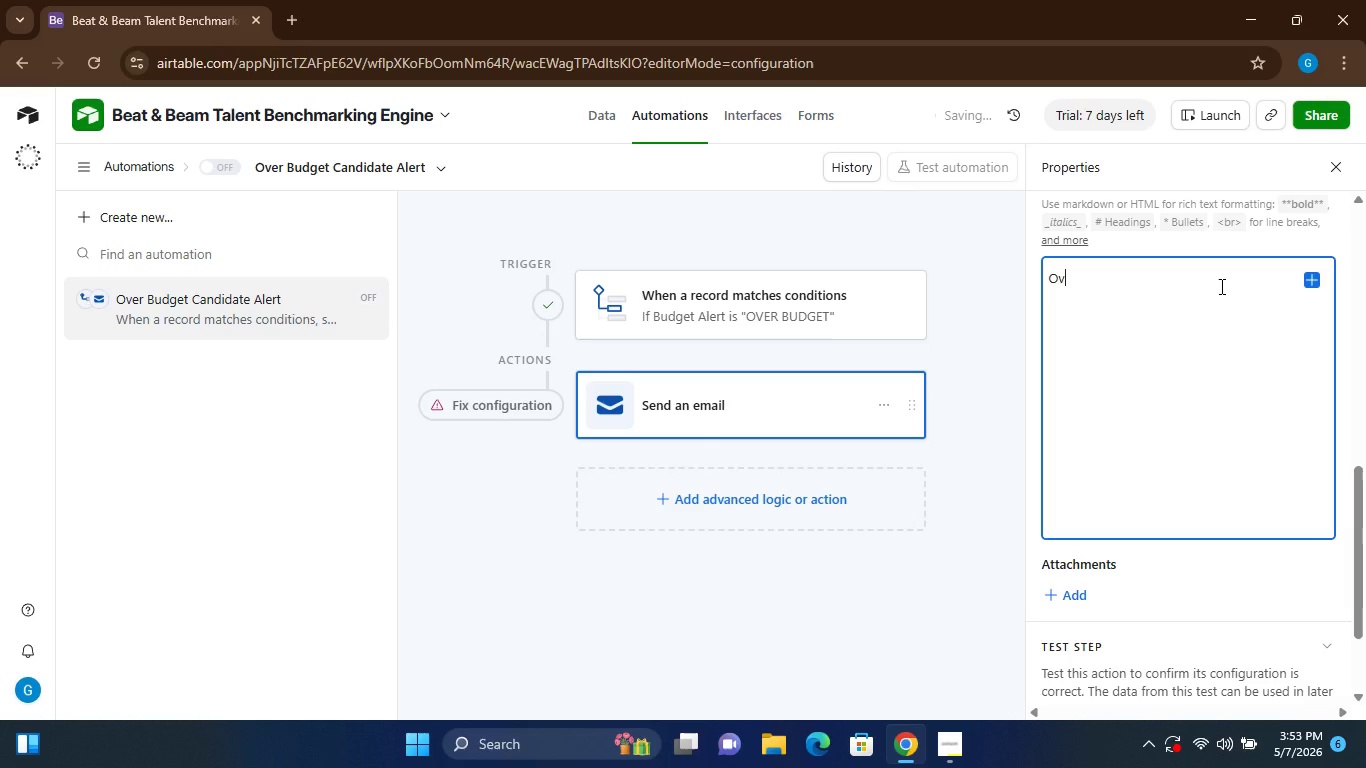 
key(Control+Z)
 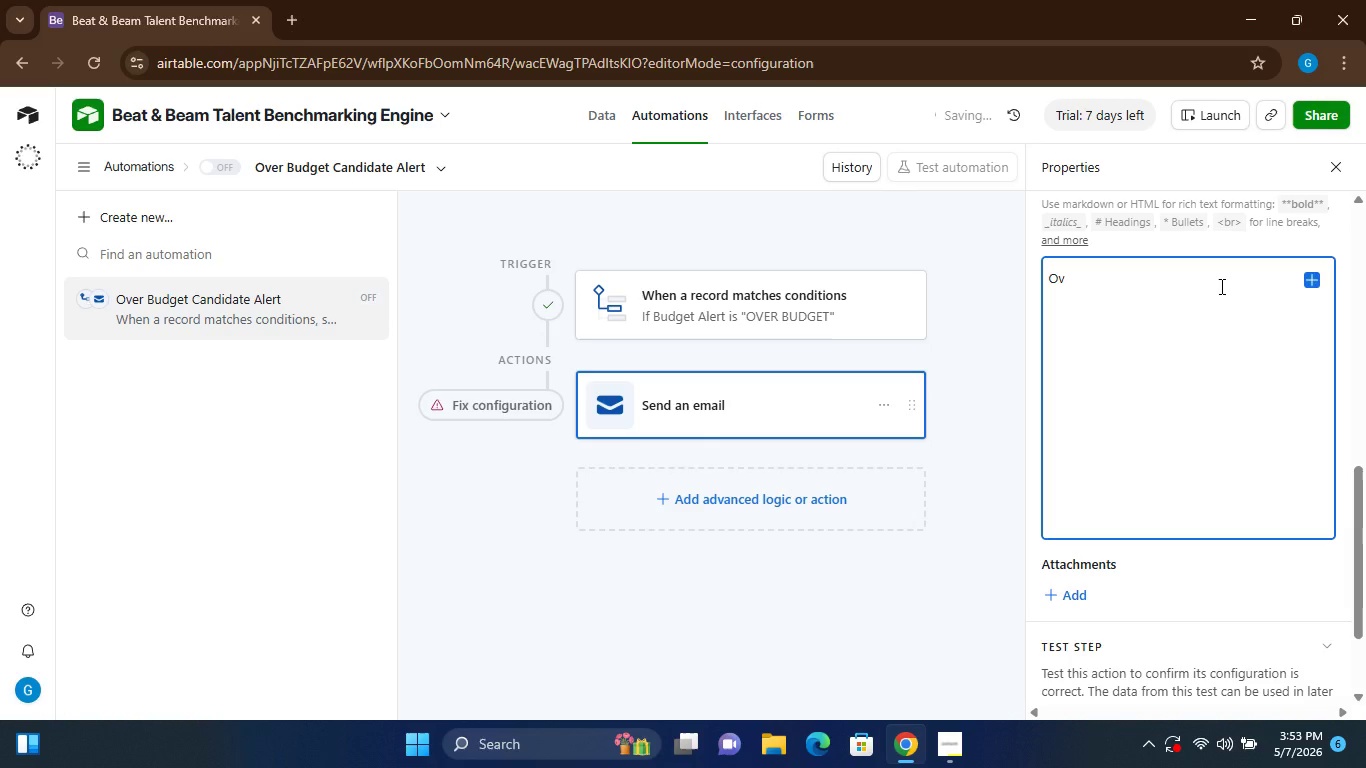 
key(Control+Z)
 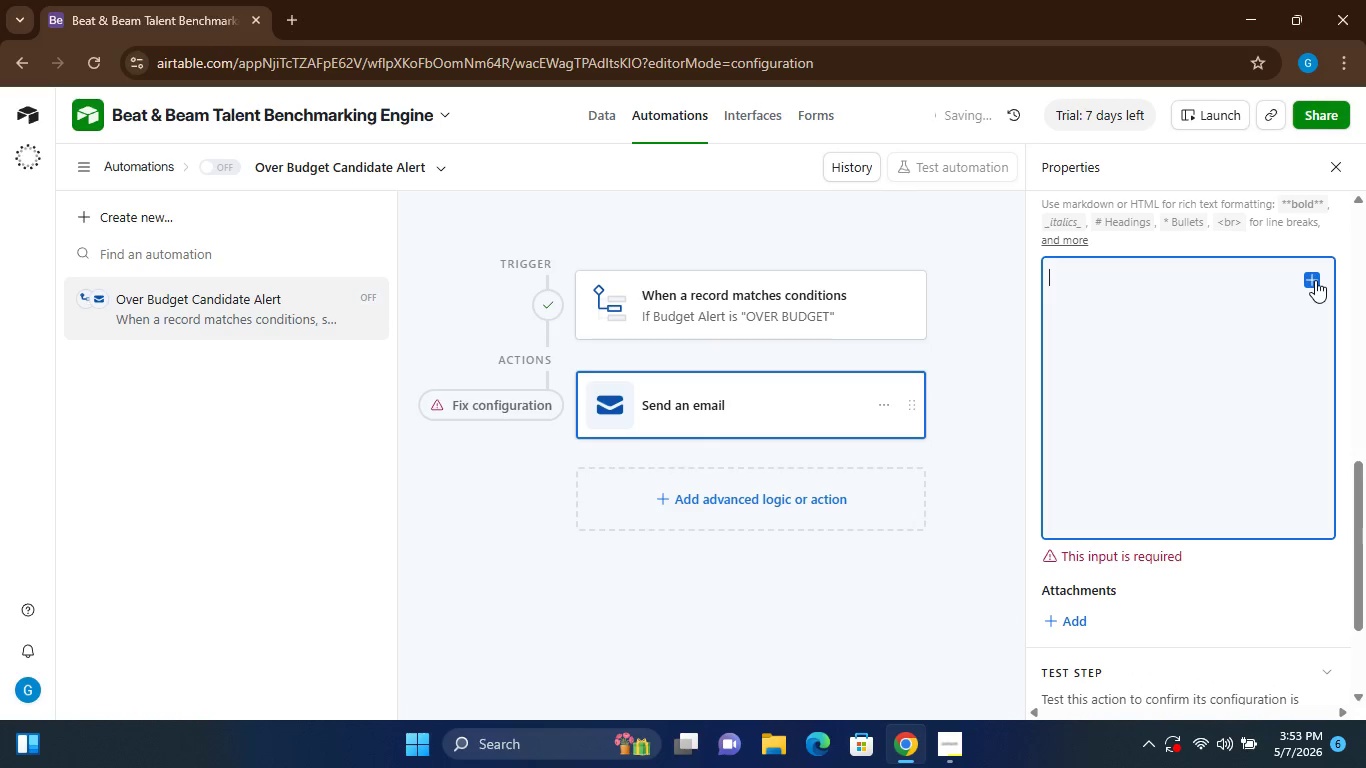 
left_click([1315, 280])
 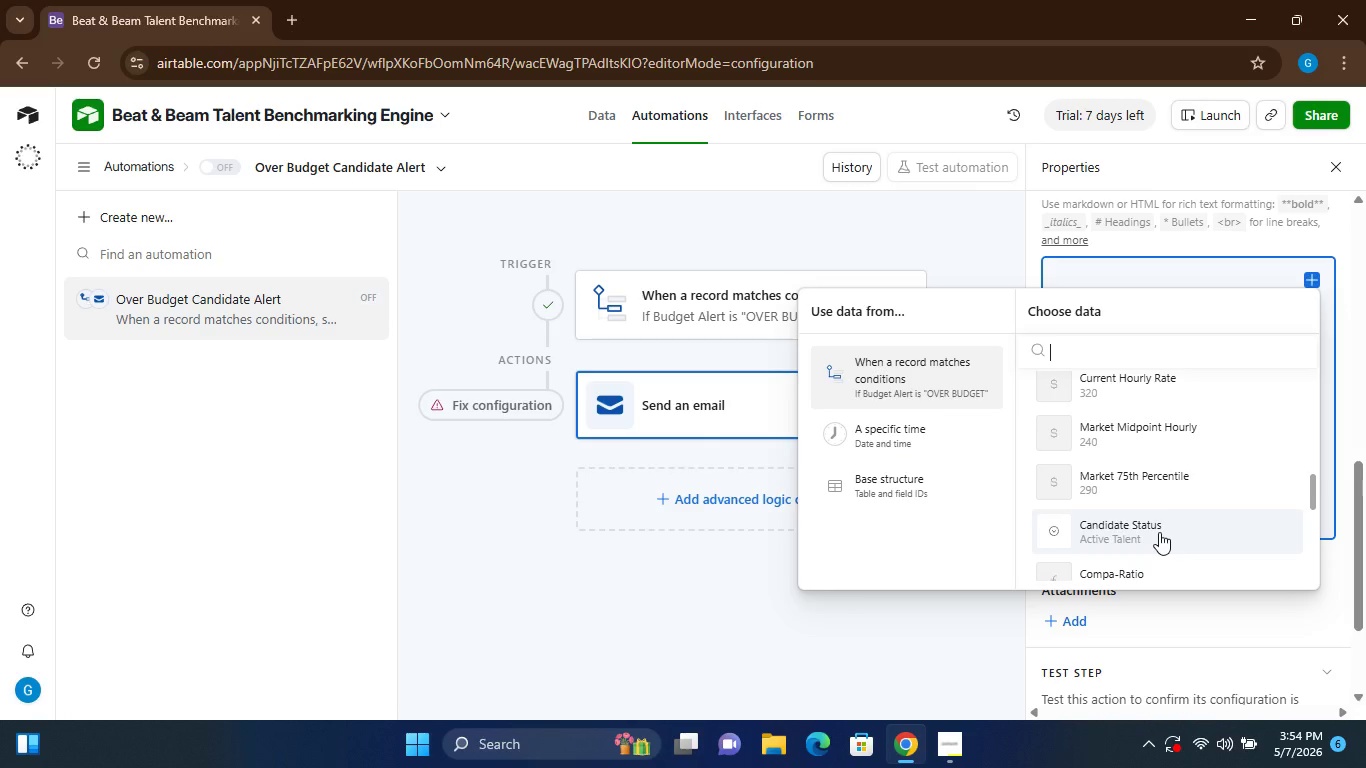 
wait(20.81)
 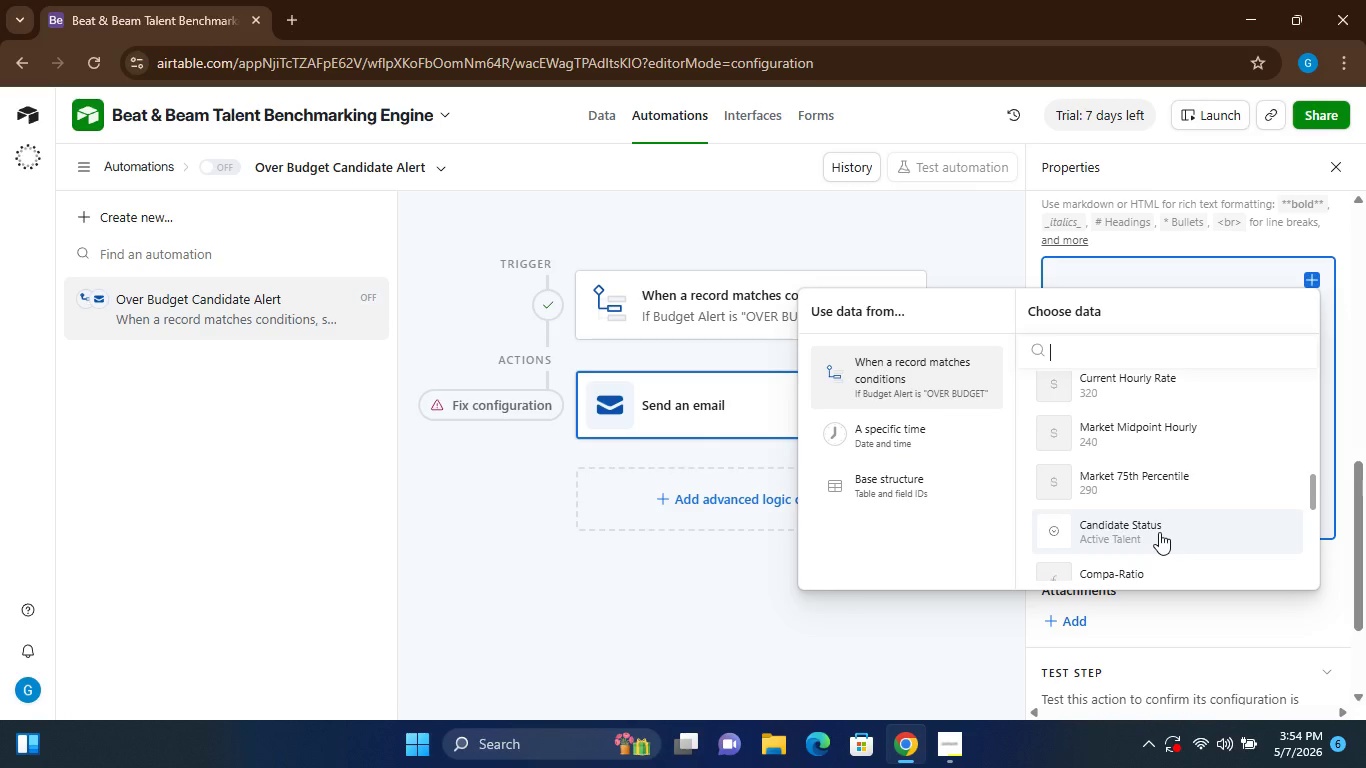 
left_click([859, 664])
 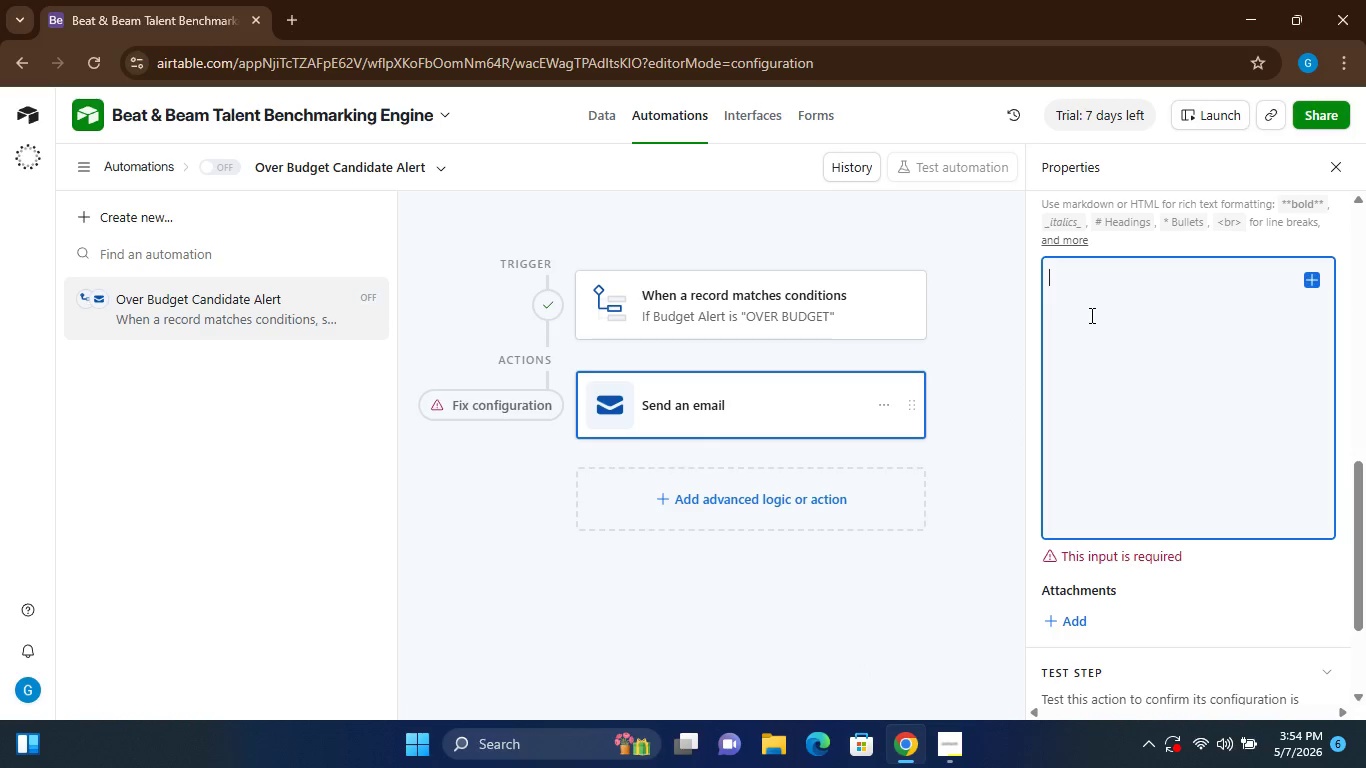 
type(Candidate Name)
 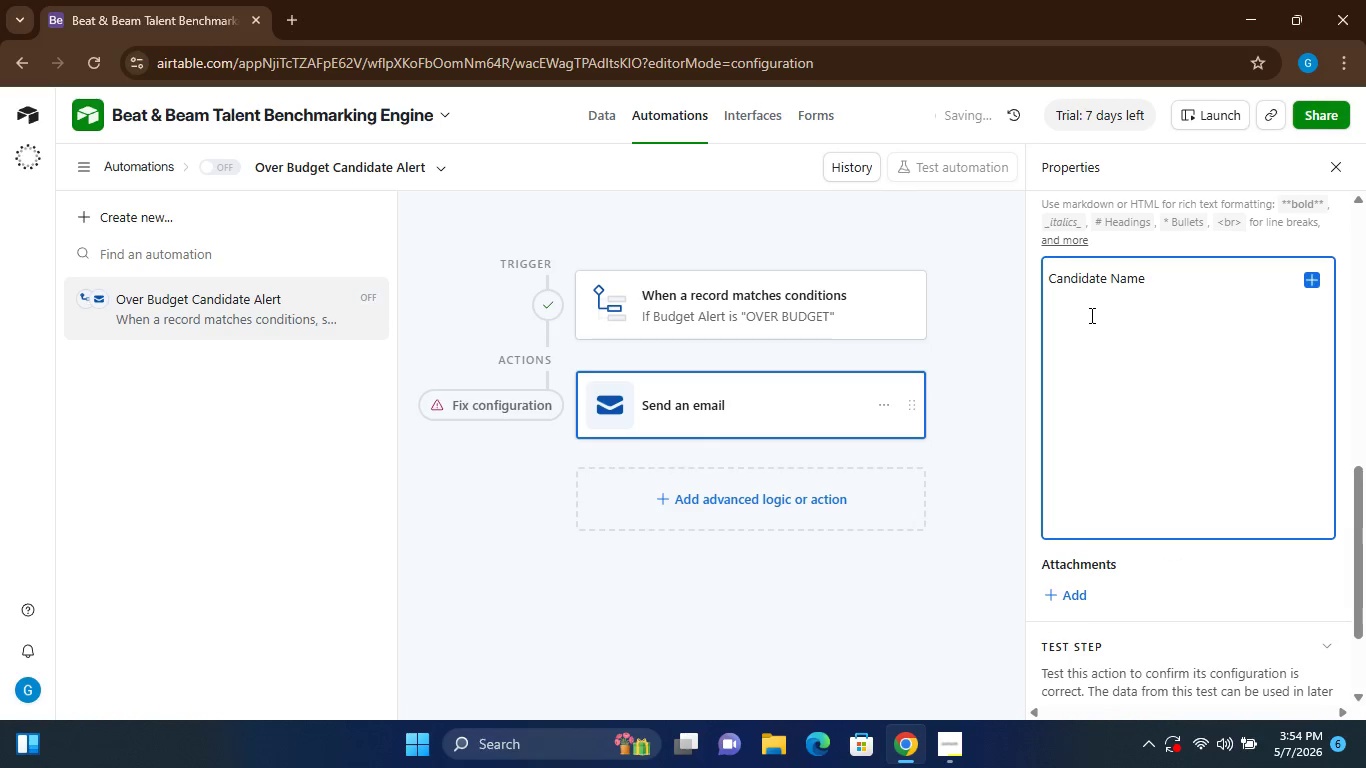 
wait(5.09)
 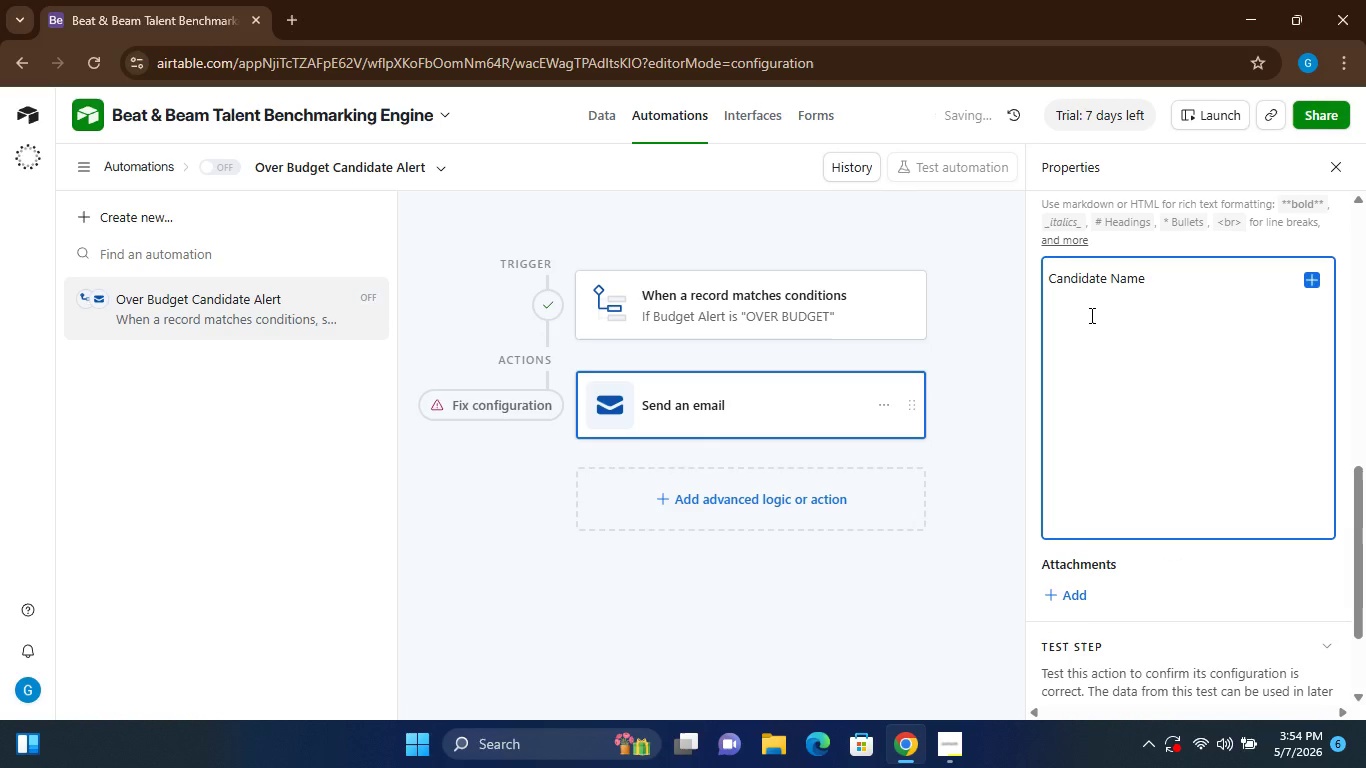 
key(Shift+Semicolon)
 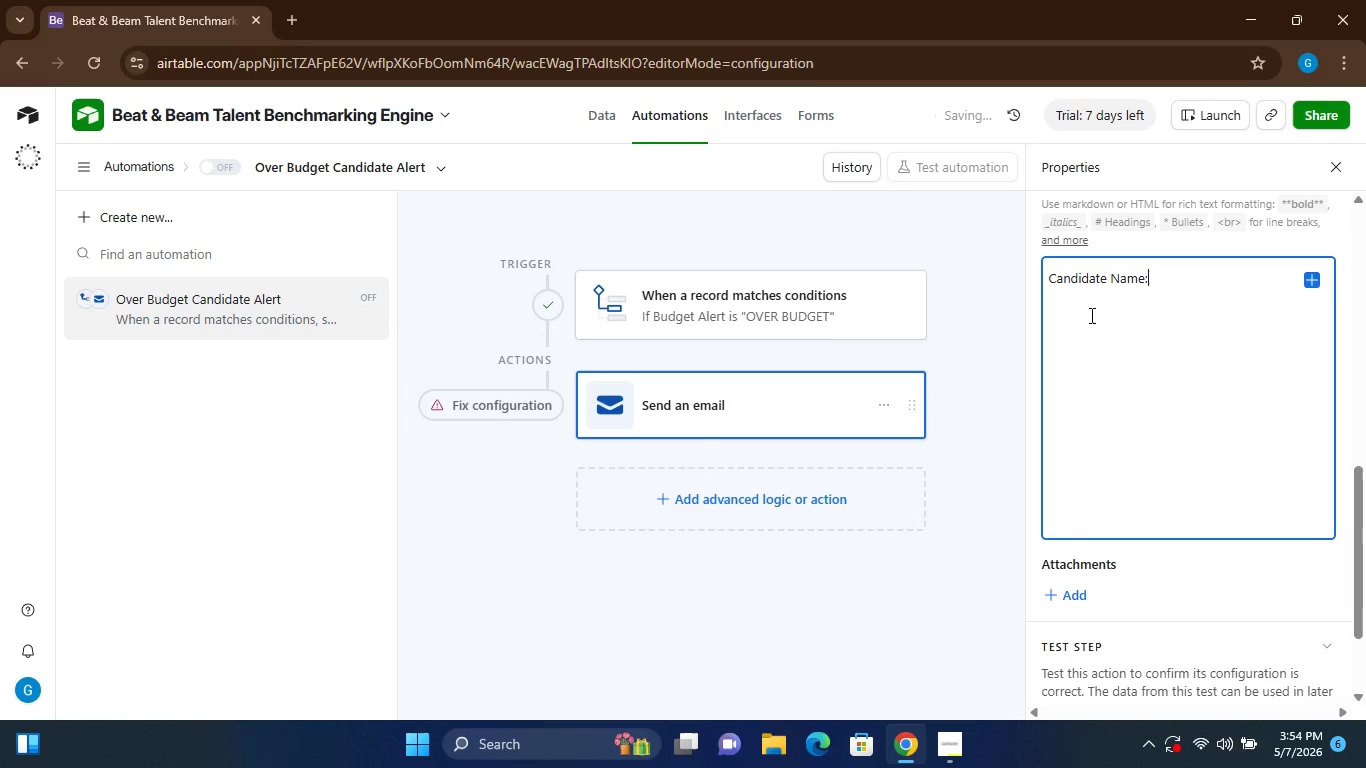 
key(Space)
 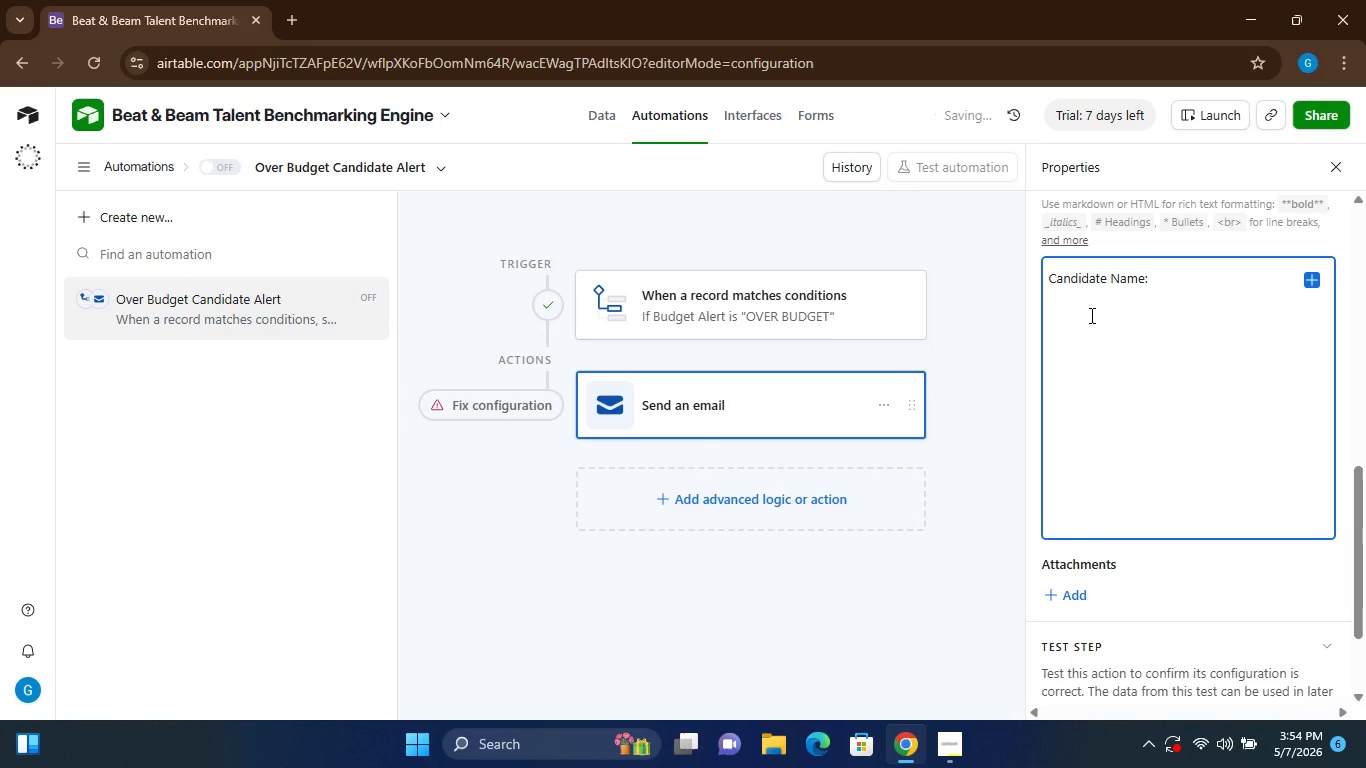 
key(Shift+BracketLeft)
 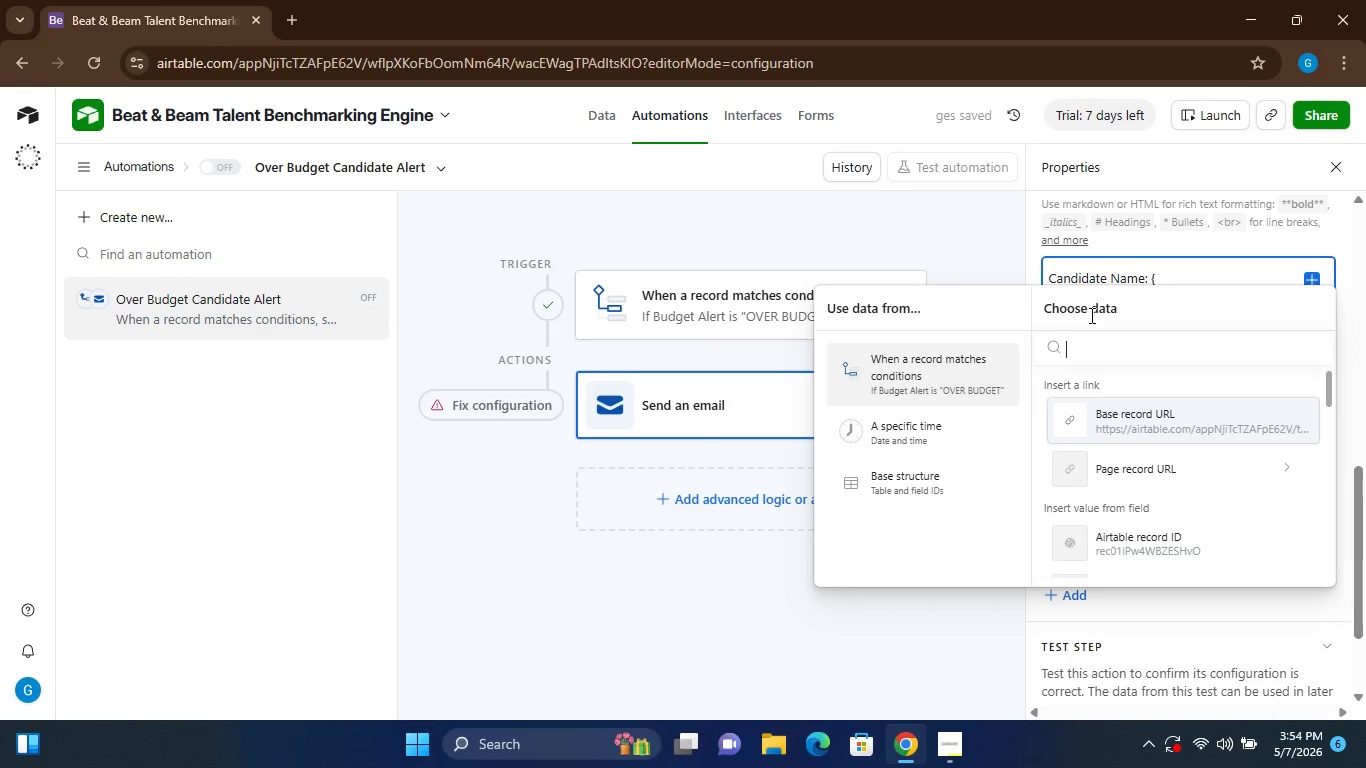 
key(Shift+BracketRight)
 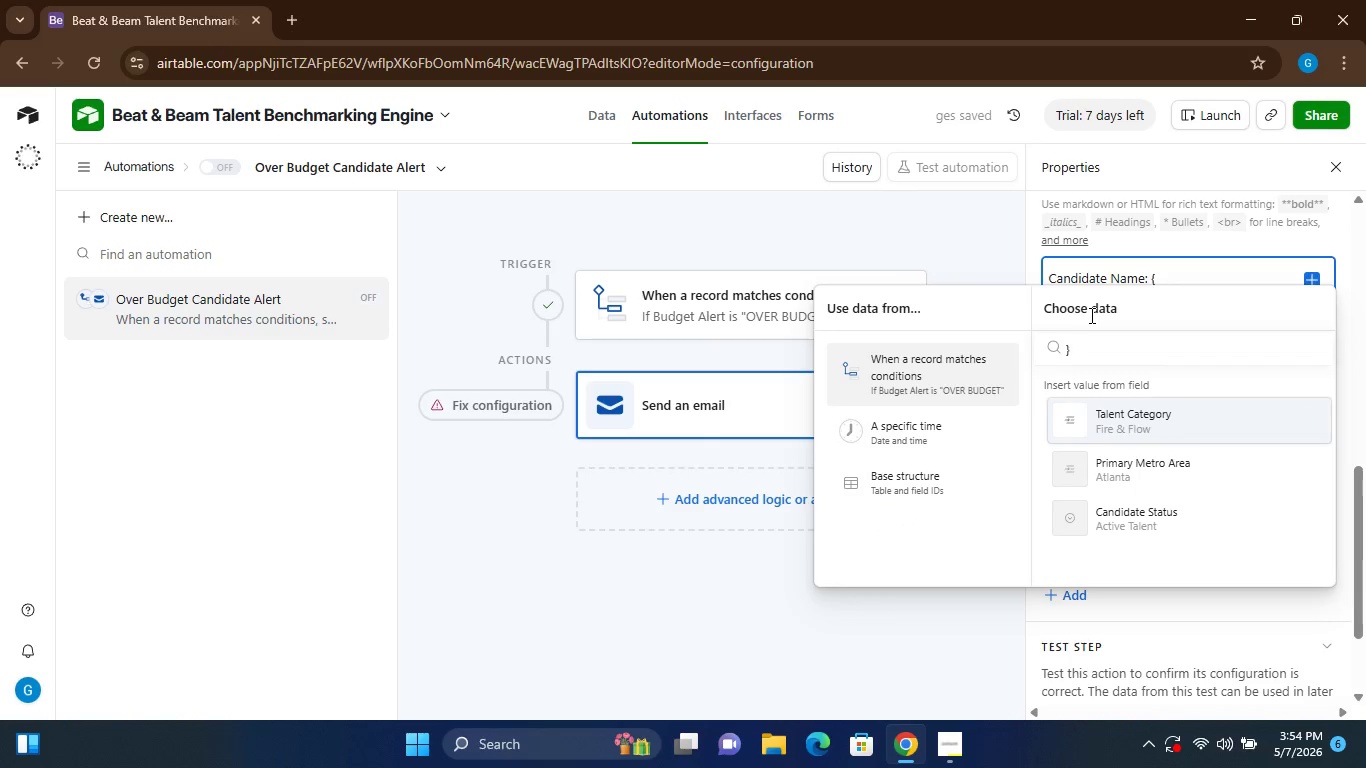 
key(Backspace)
 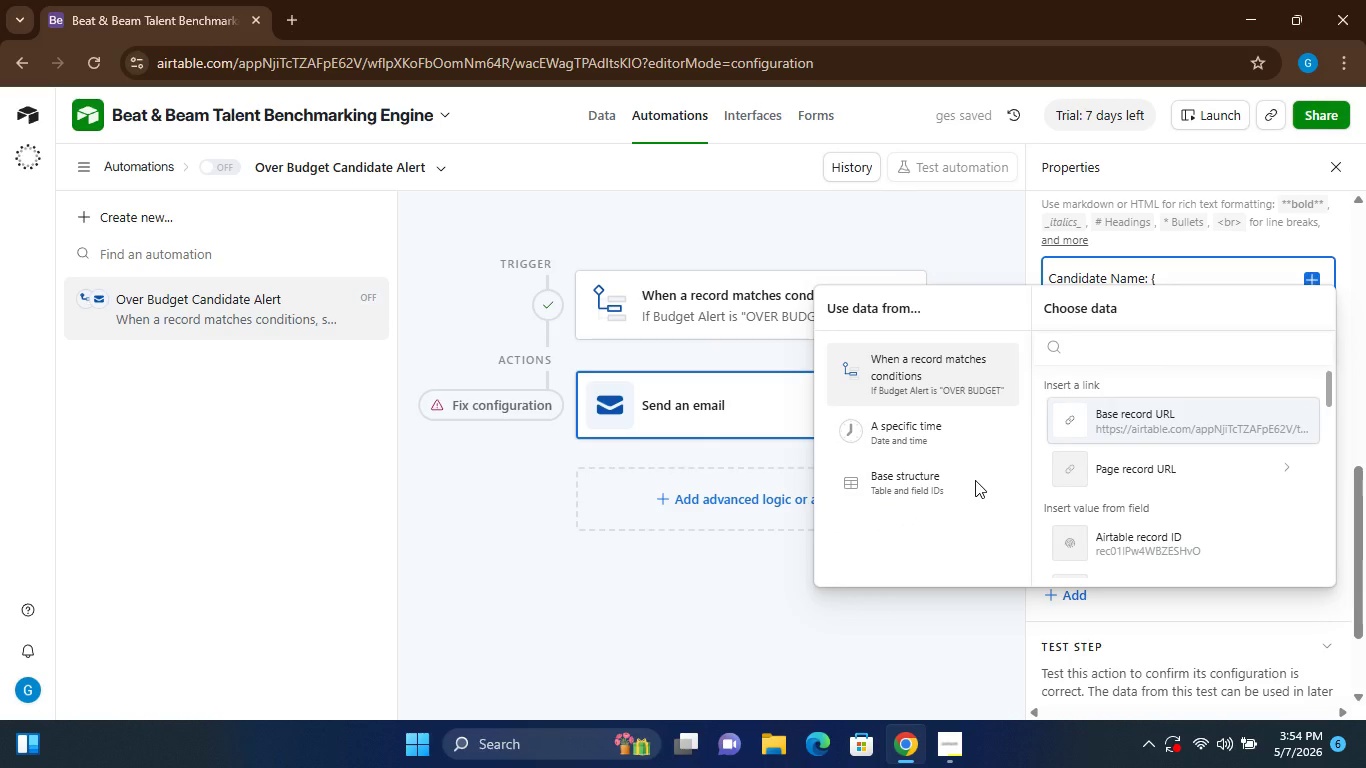 
left_click([839, 599])
 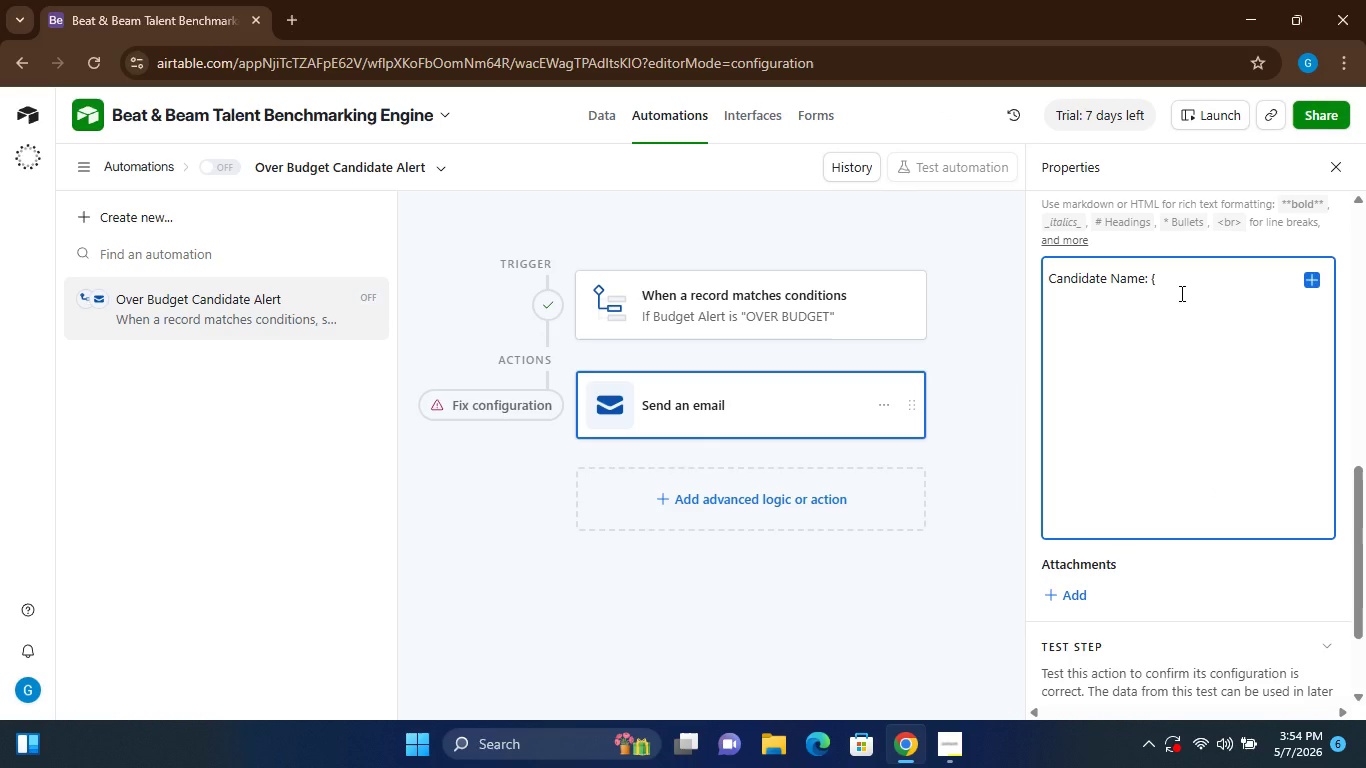 
key(Shift+BracketRight)
 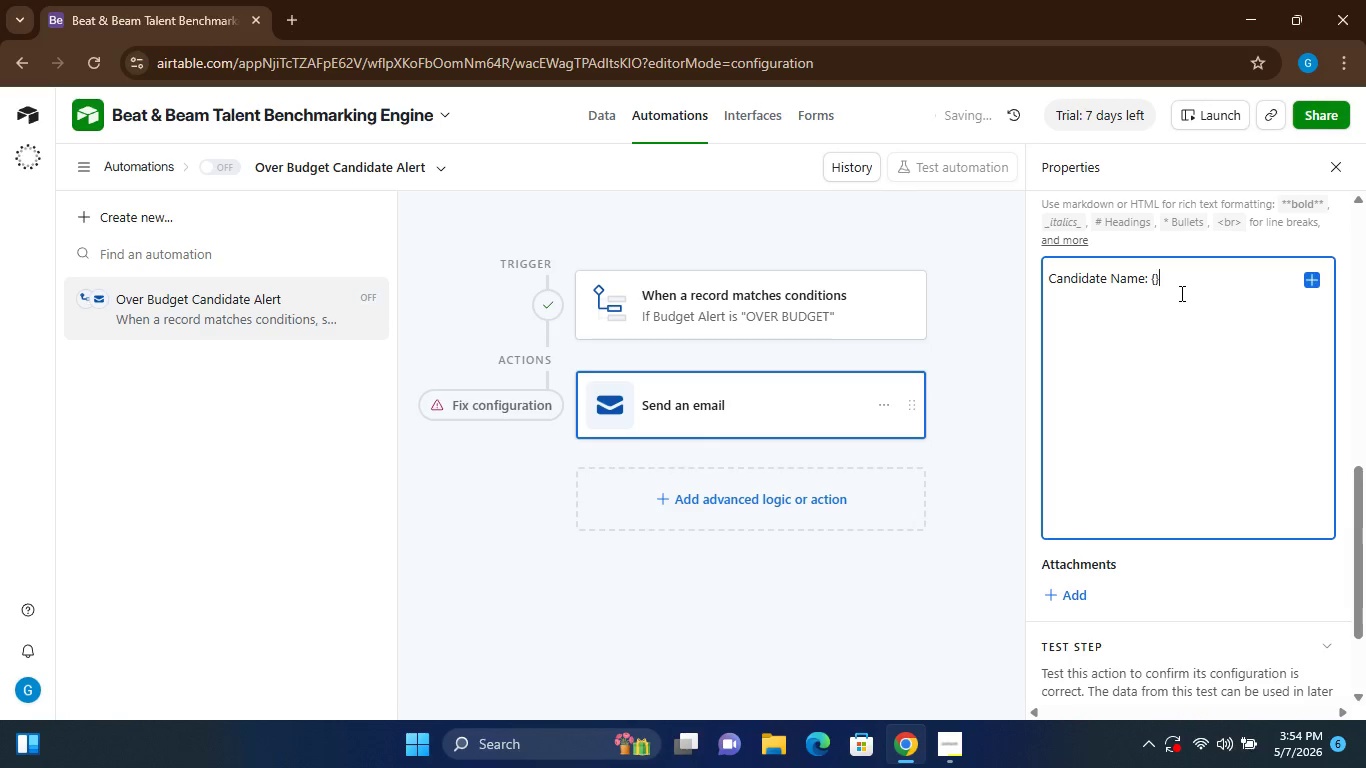 
key(ArrowLeft)
 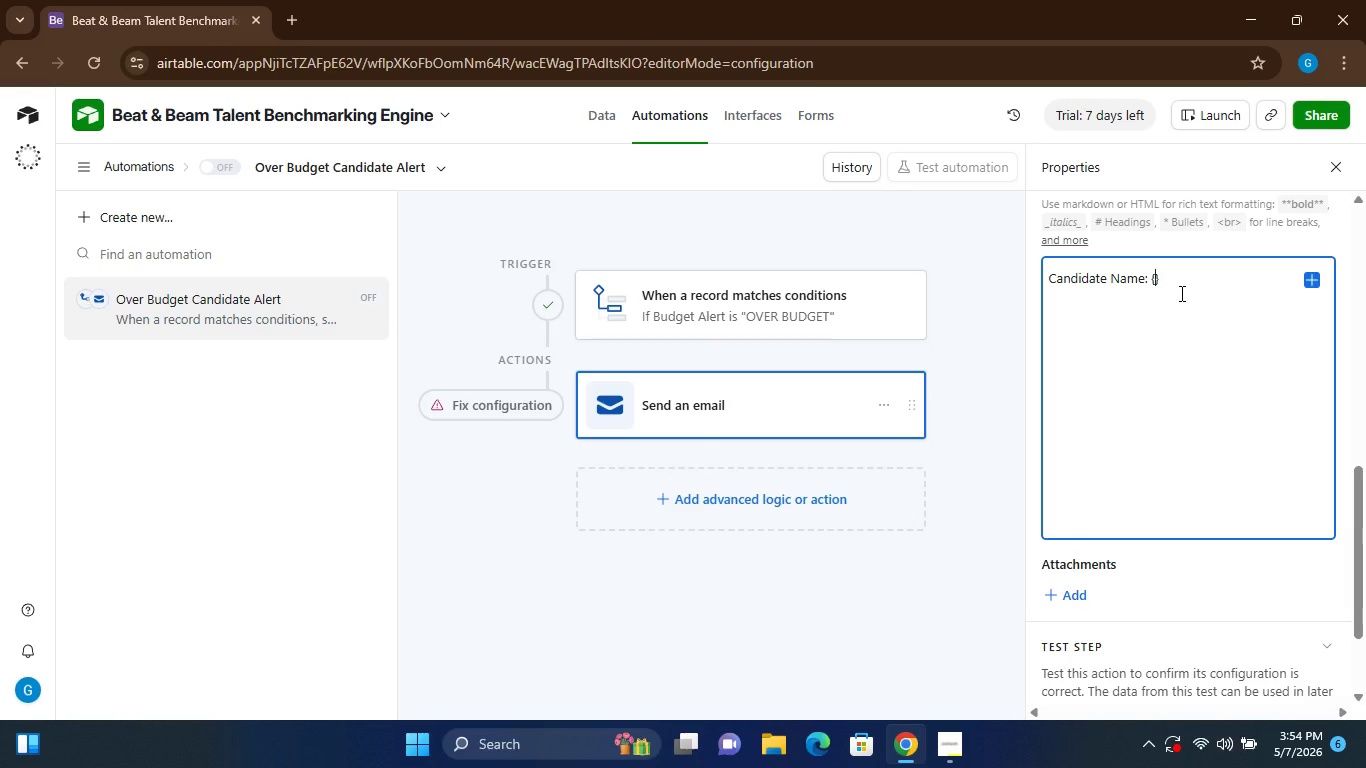 
wait(17.81)
 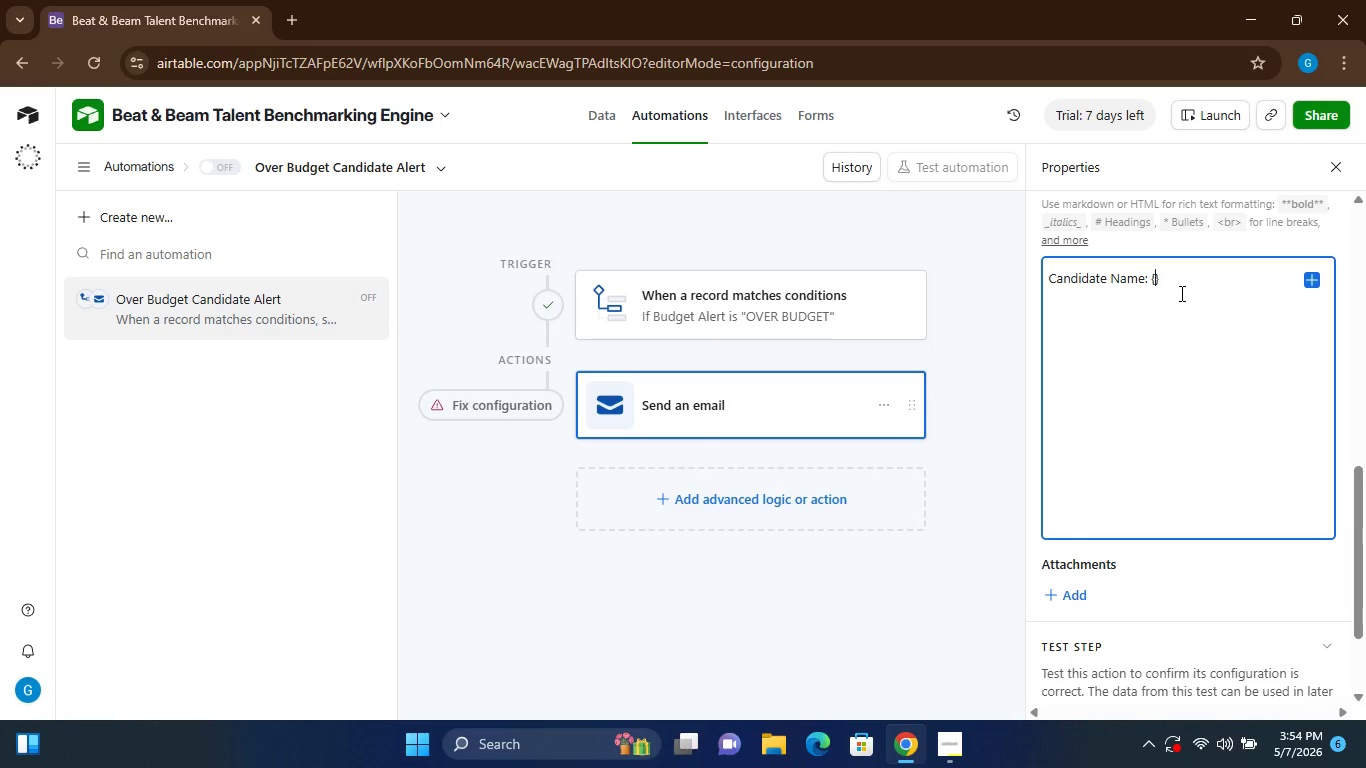 
left_click([607, 117])
 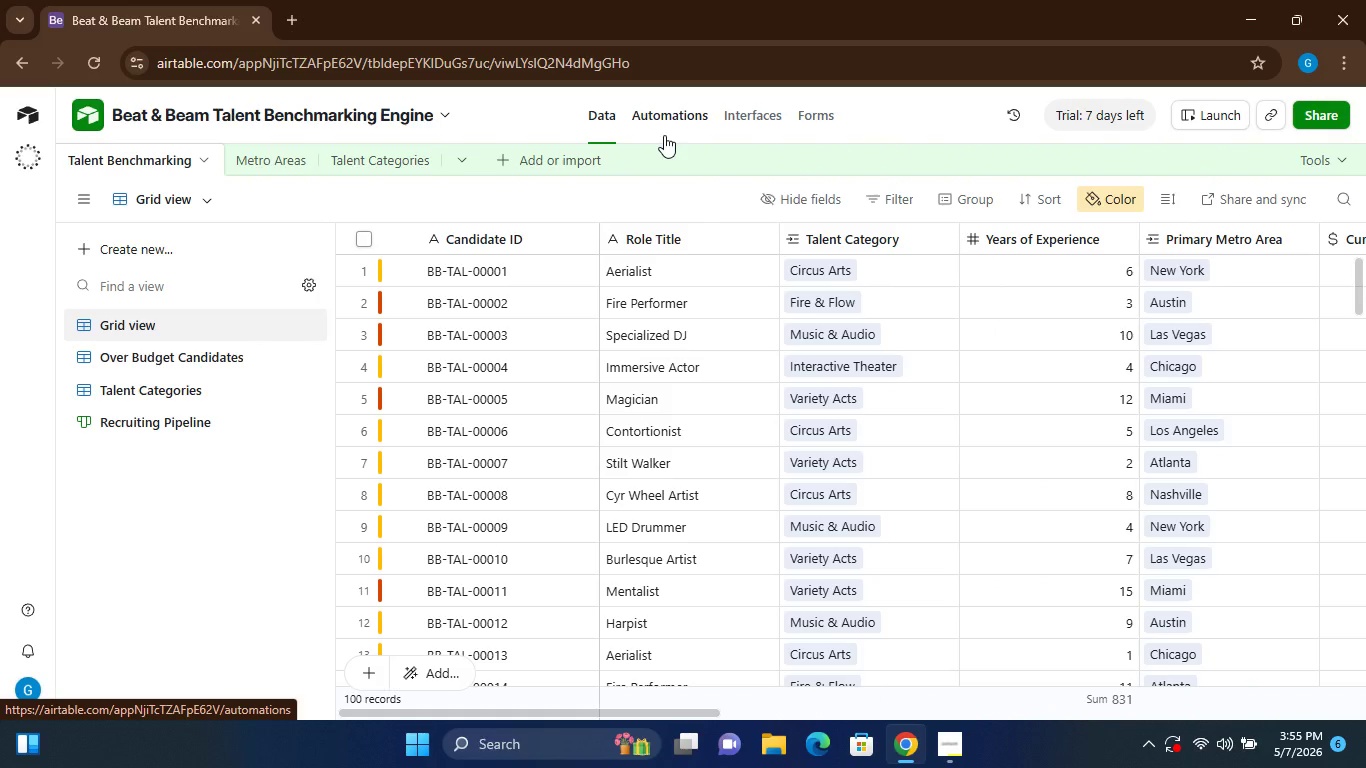 
wait(25.05)
 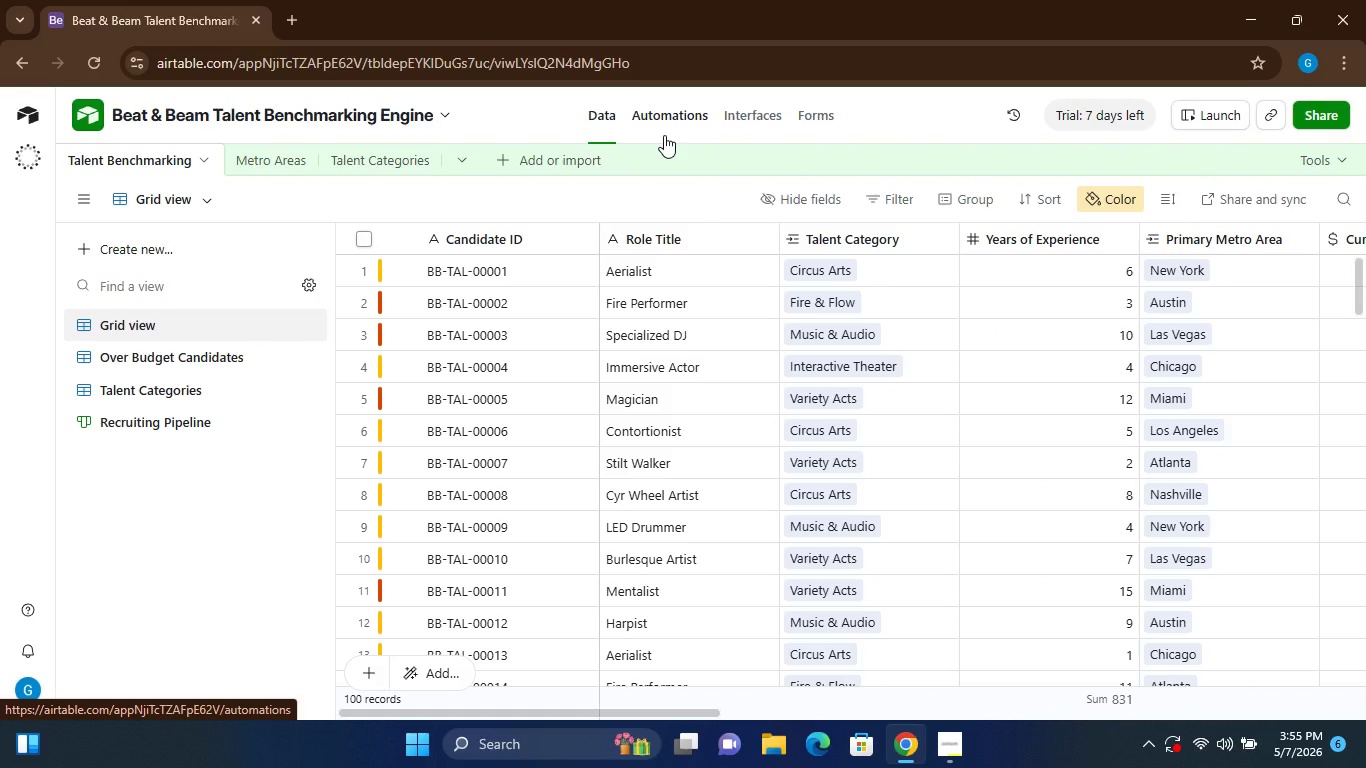 
left_click([686, 108])
 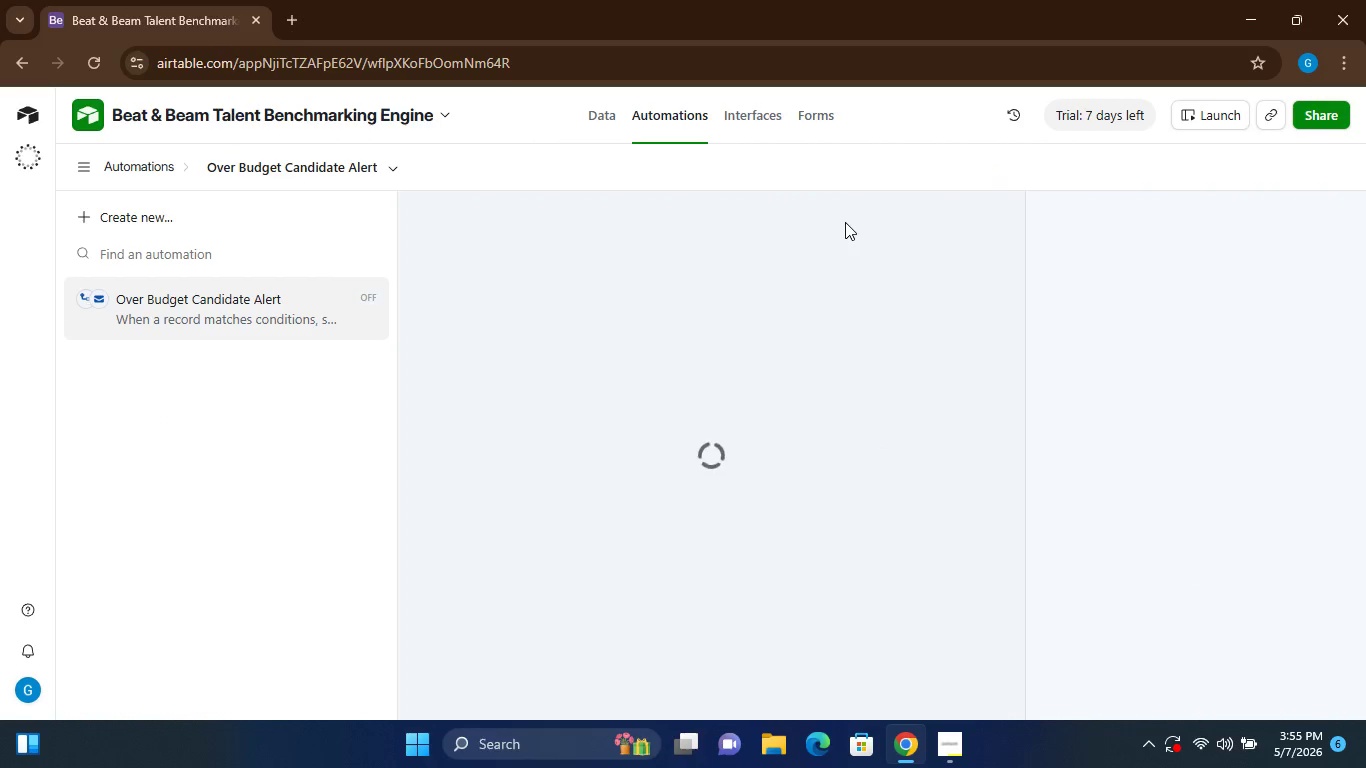 
wait(9.11)
 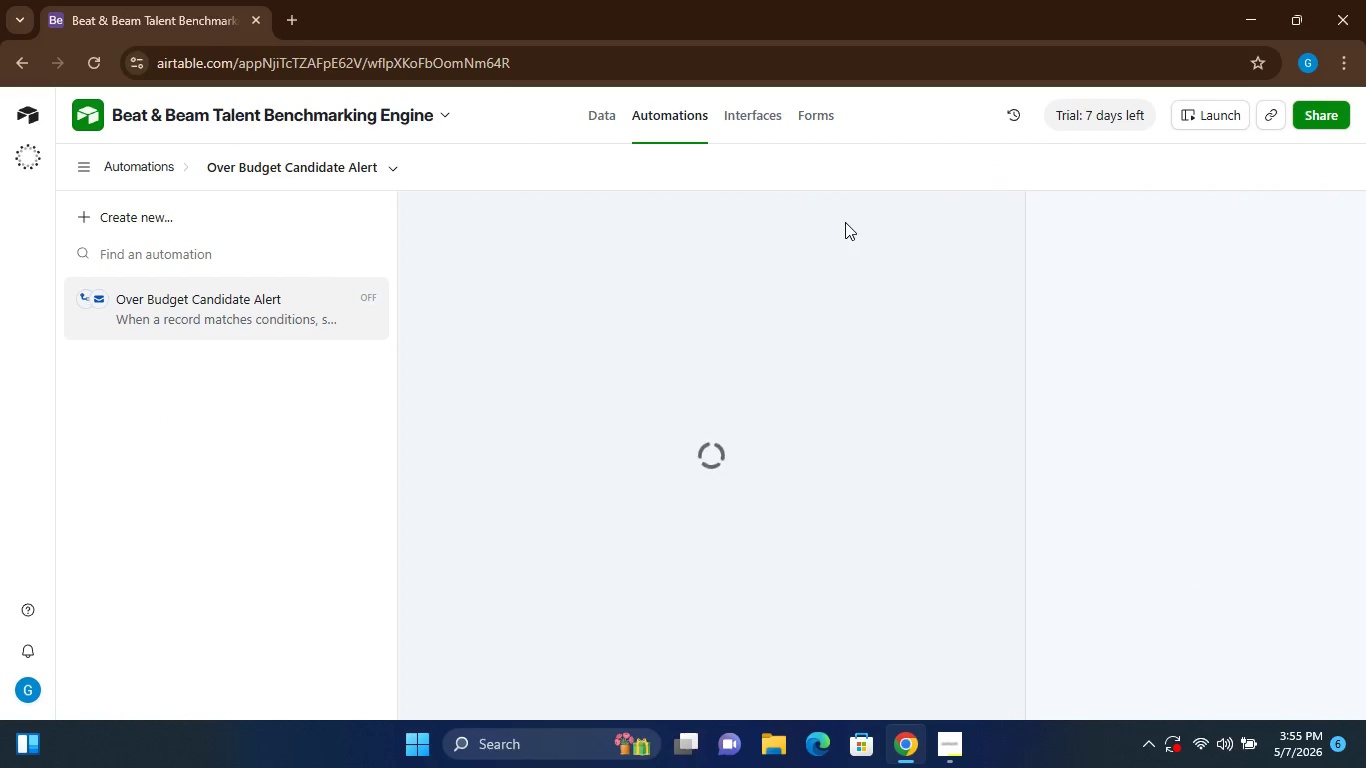 
left_click([1175, 377])
 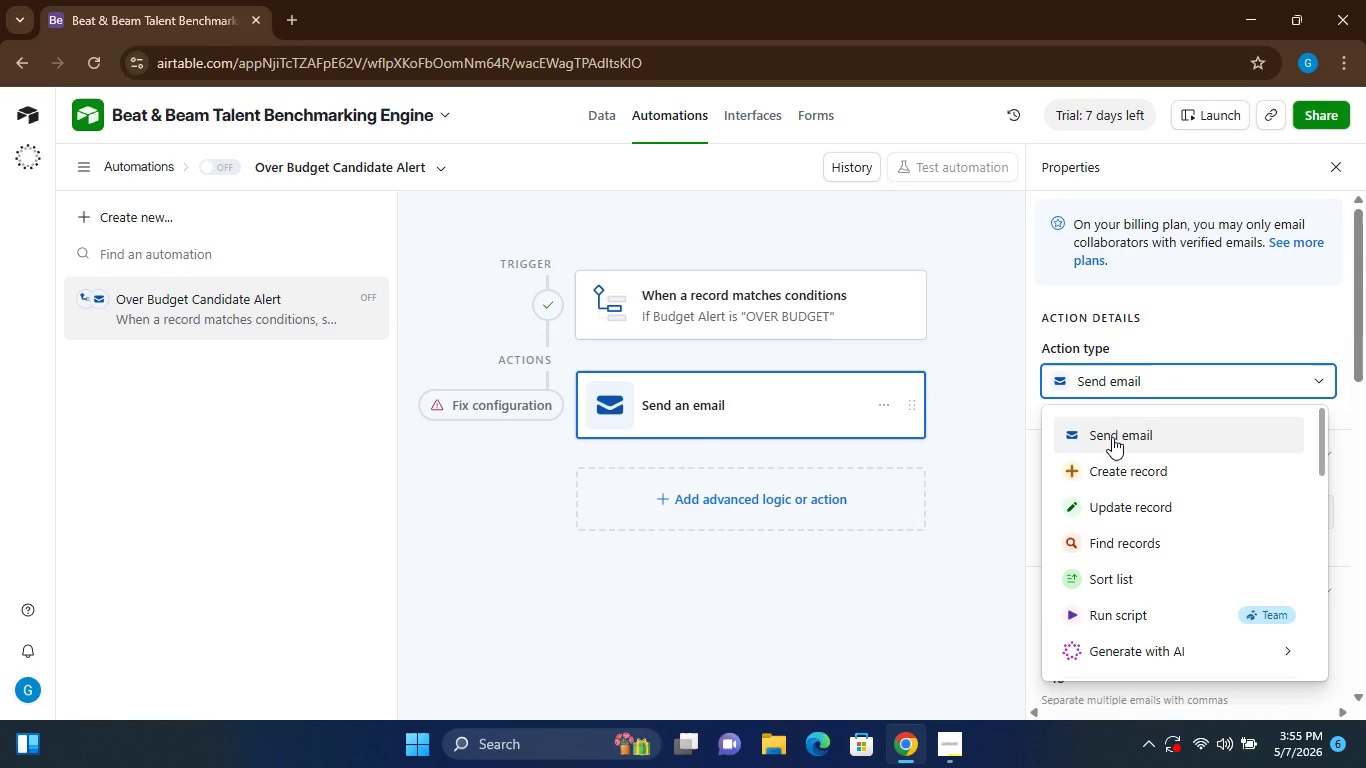 
left_click([1112, 437])
 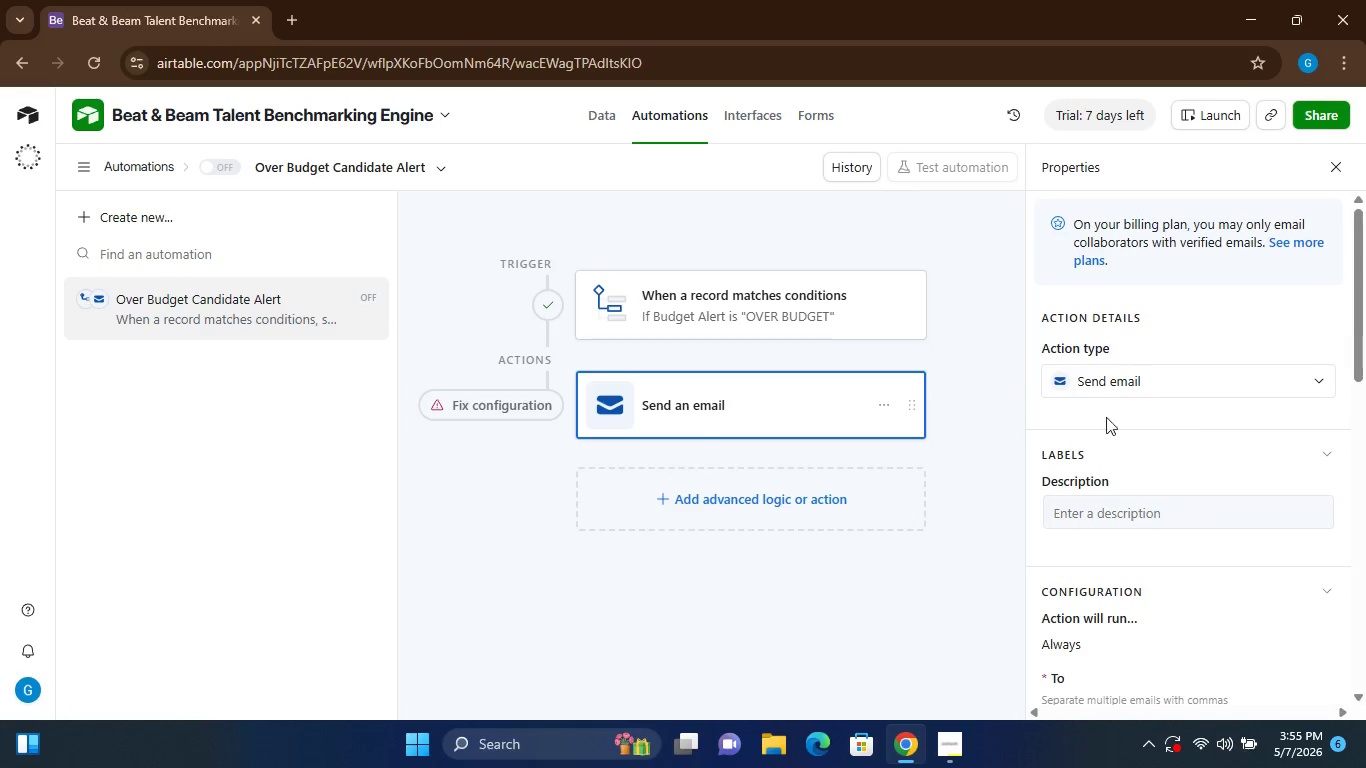 
mouse_move([1207, 440])
 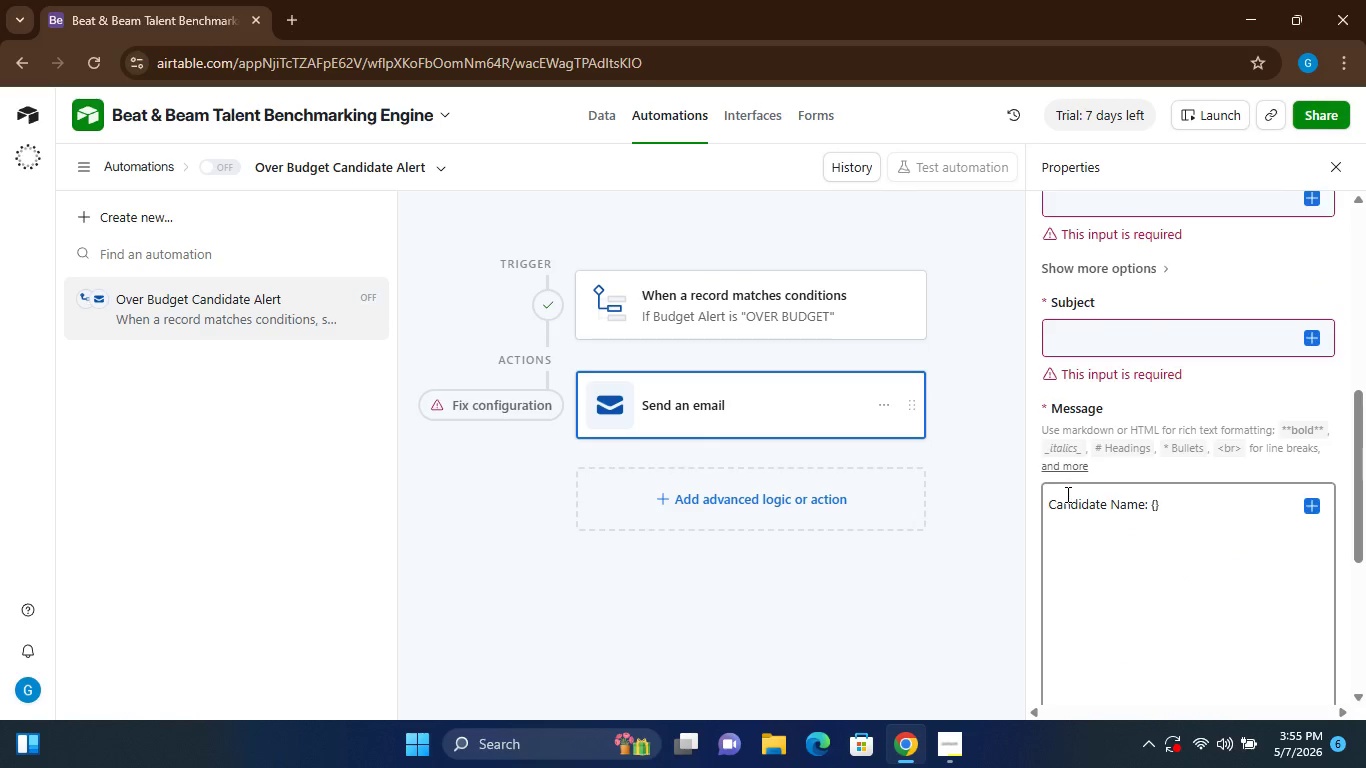 
wait(11.27)
 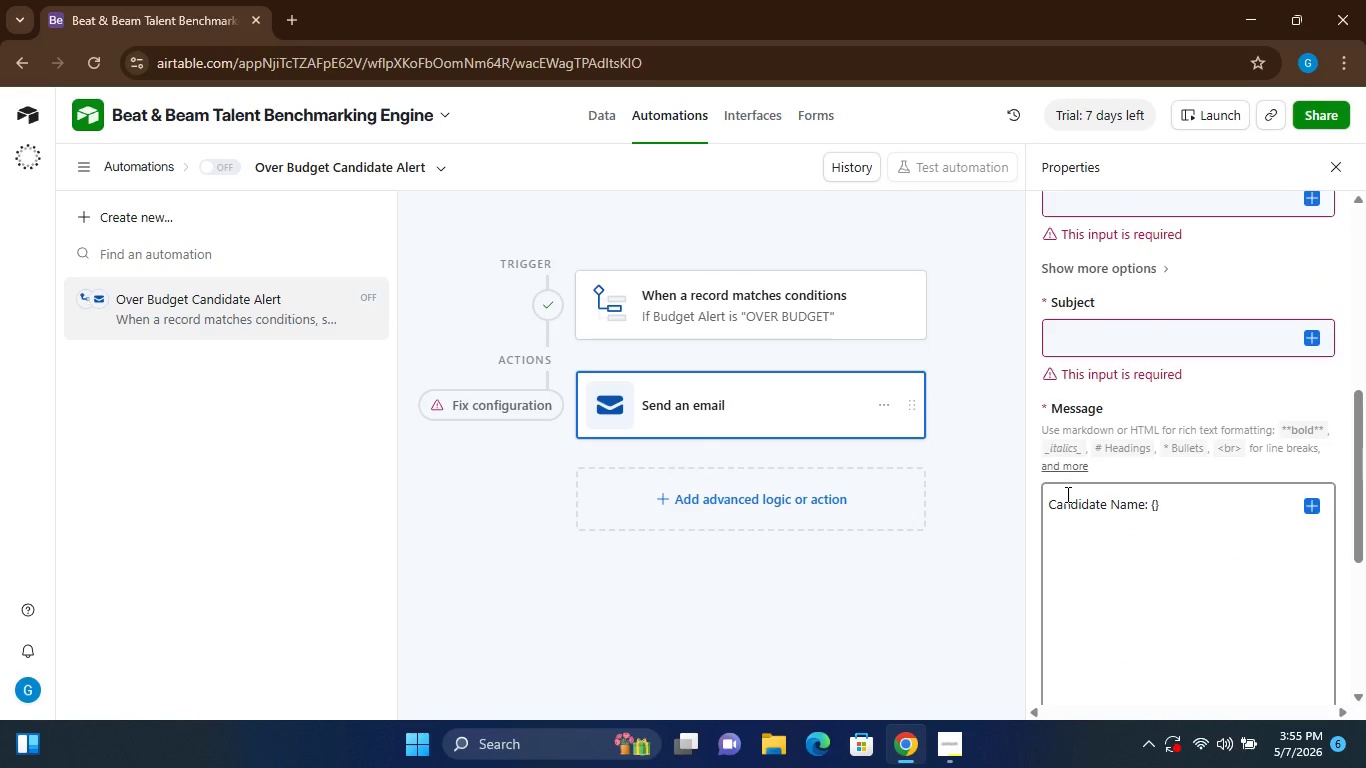 
left_click([1076, 393])
 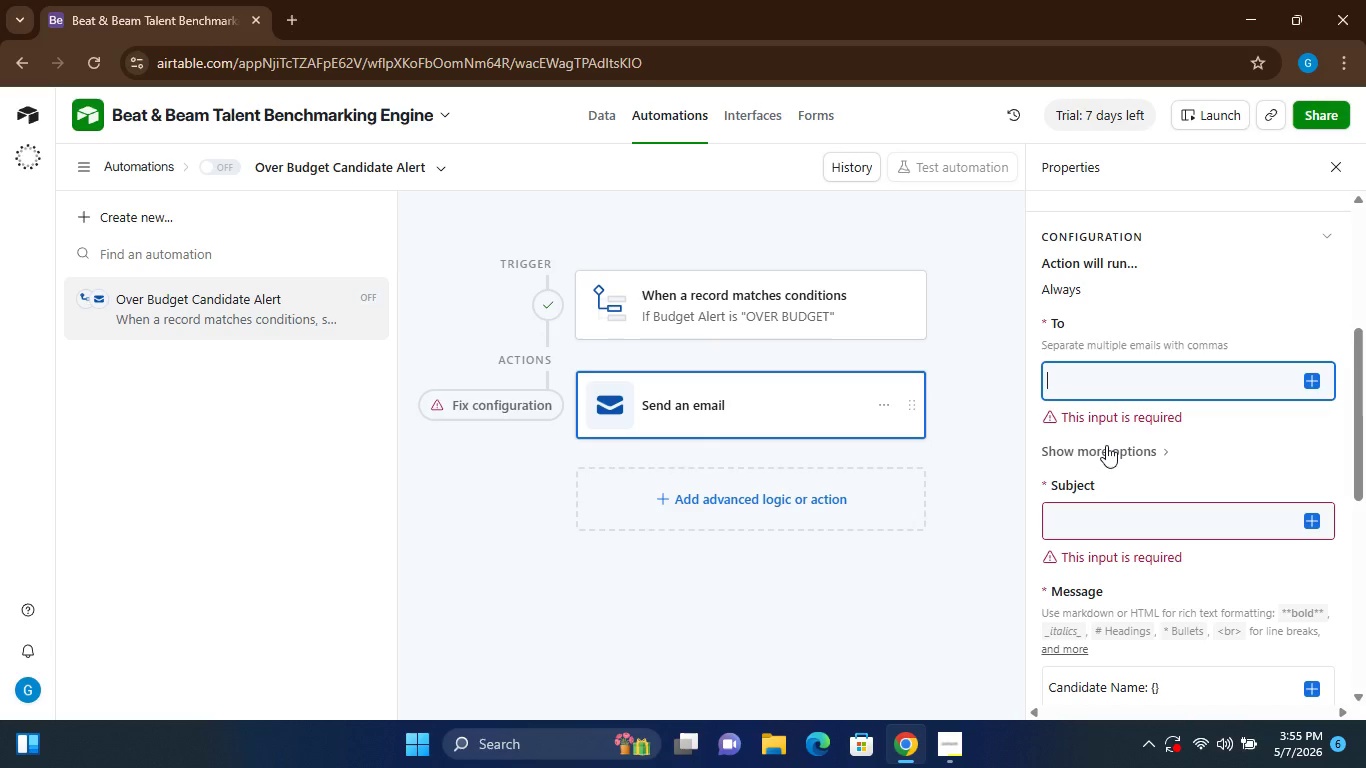 
left_click([1108, 444])
 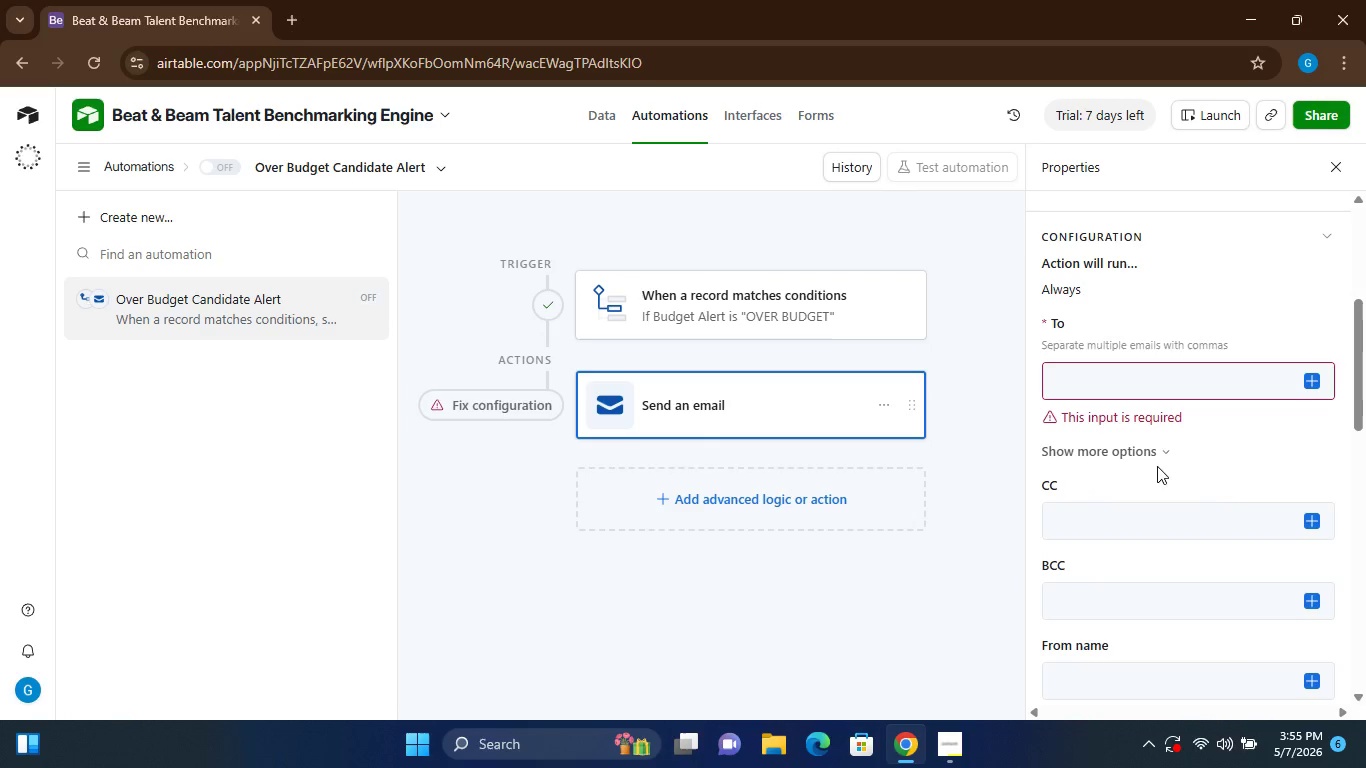 
mouse_move([1196, 547])
 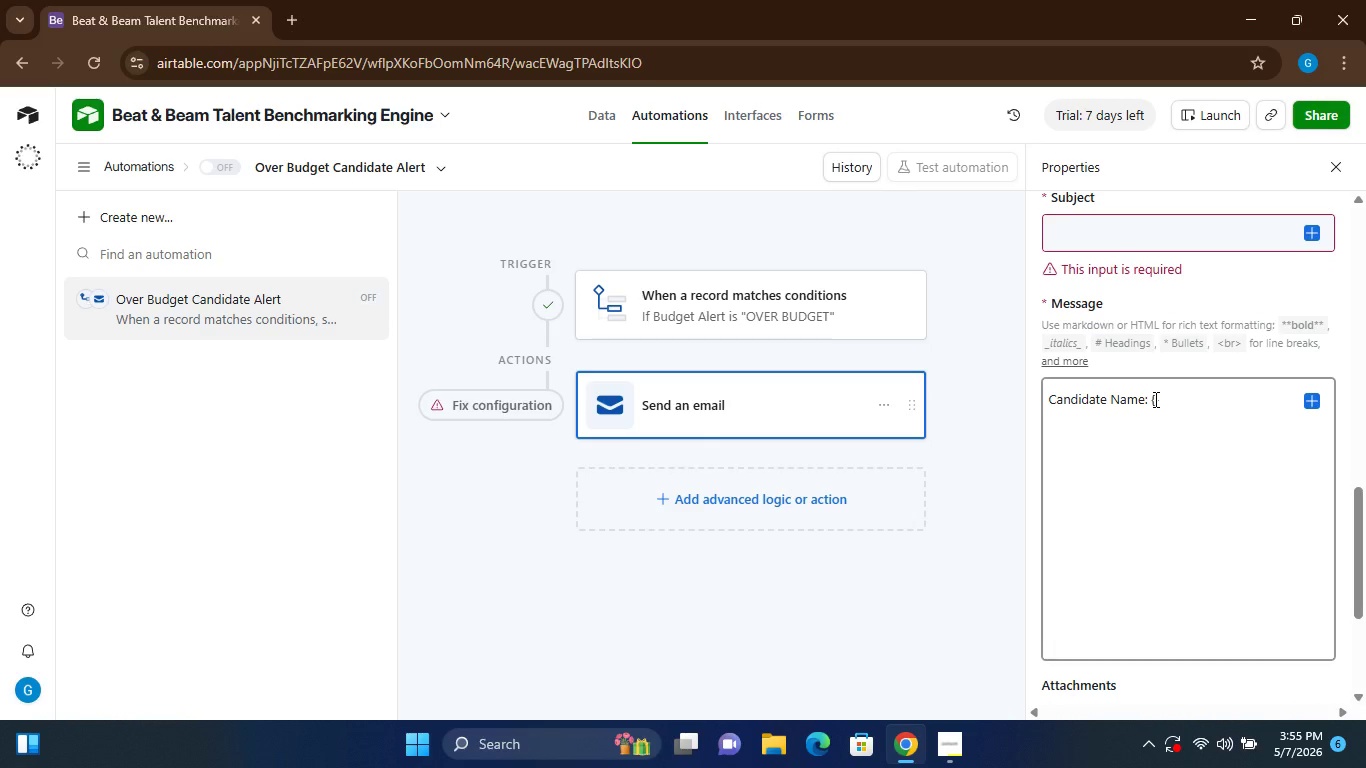 
left_click([1154, 399])
 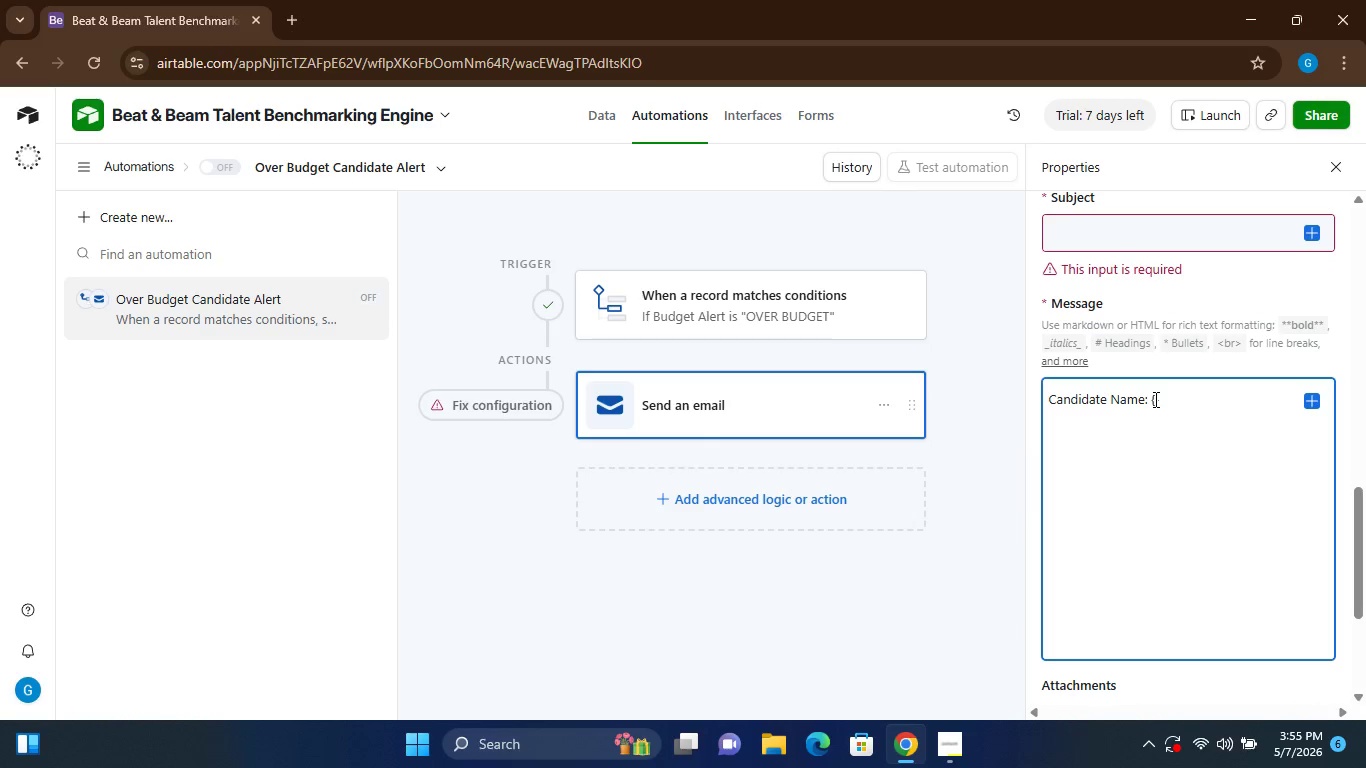 
type(Role Title)
 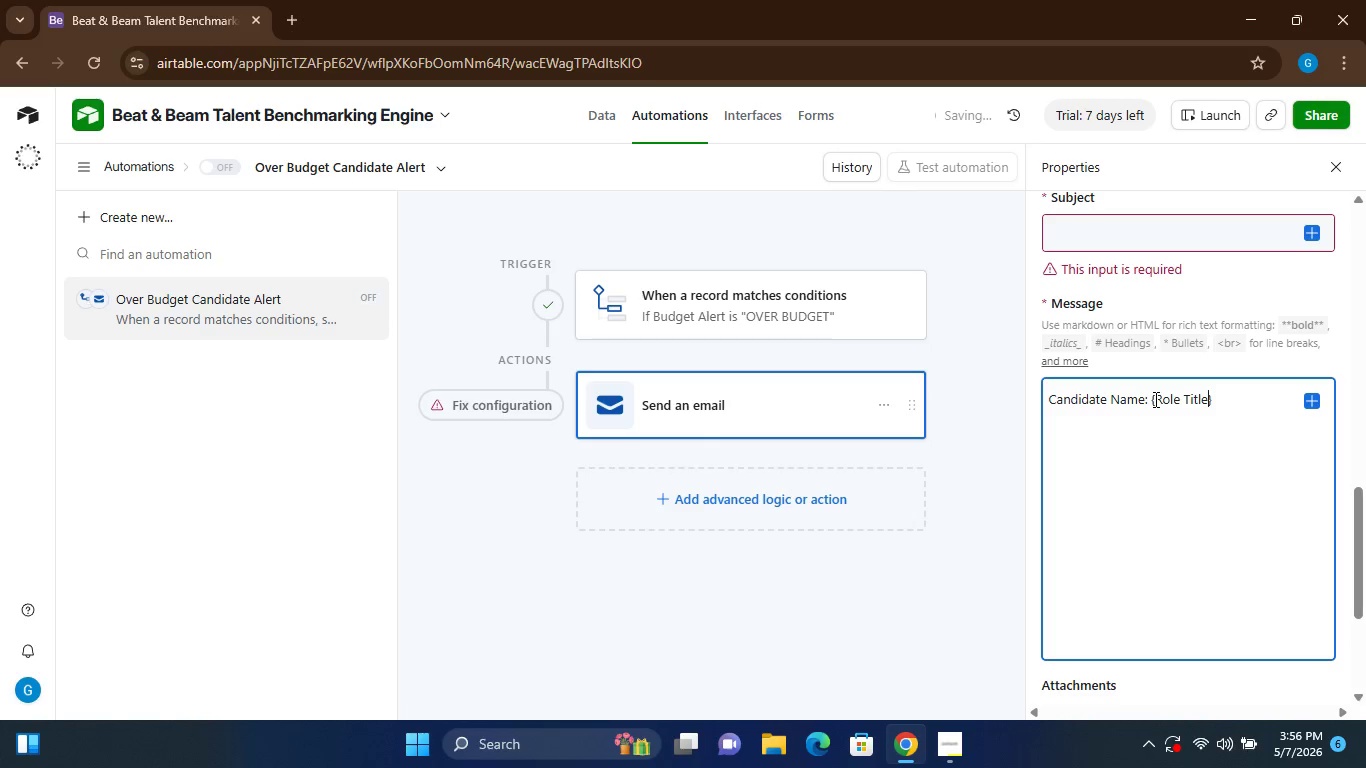 
left_click([1220, 407])
 